 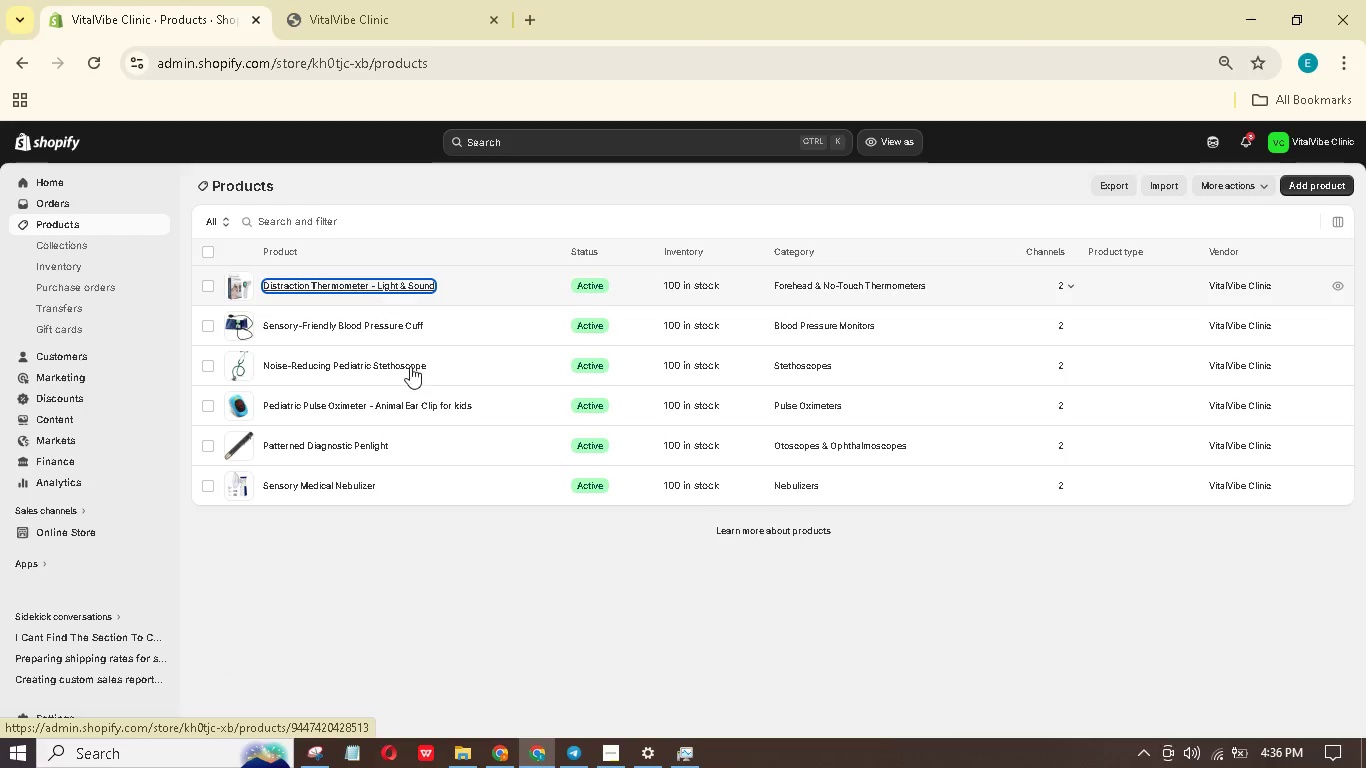 
mouse_move([492, 410])
 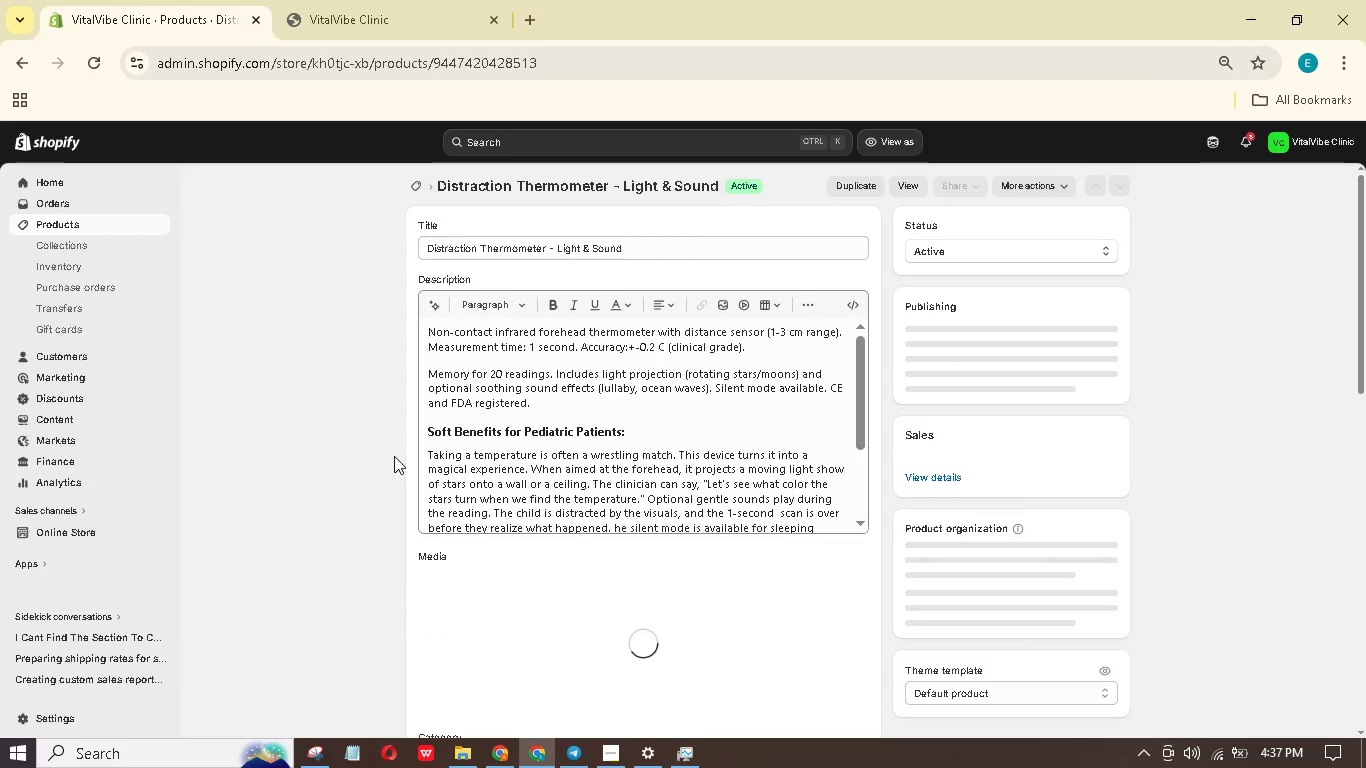 
scroll: coordinate [395, 449], scroll_direction: down, amount: 14.0
 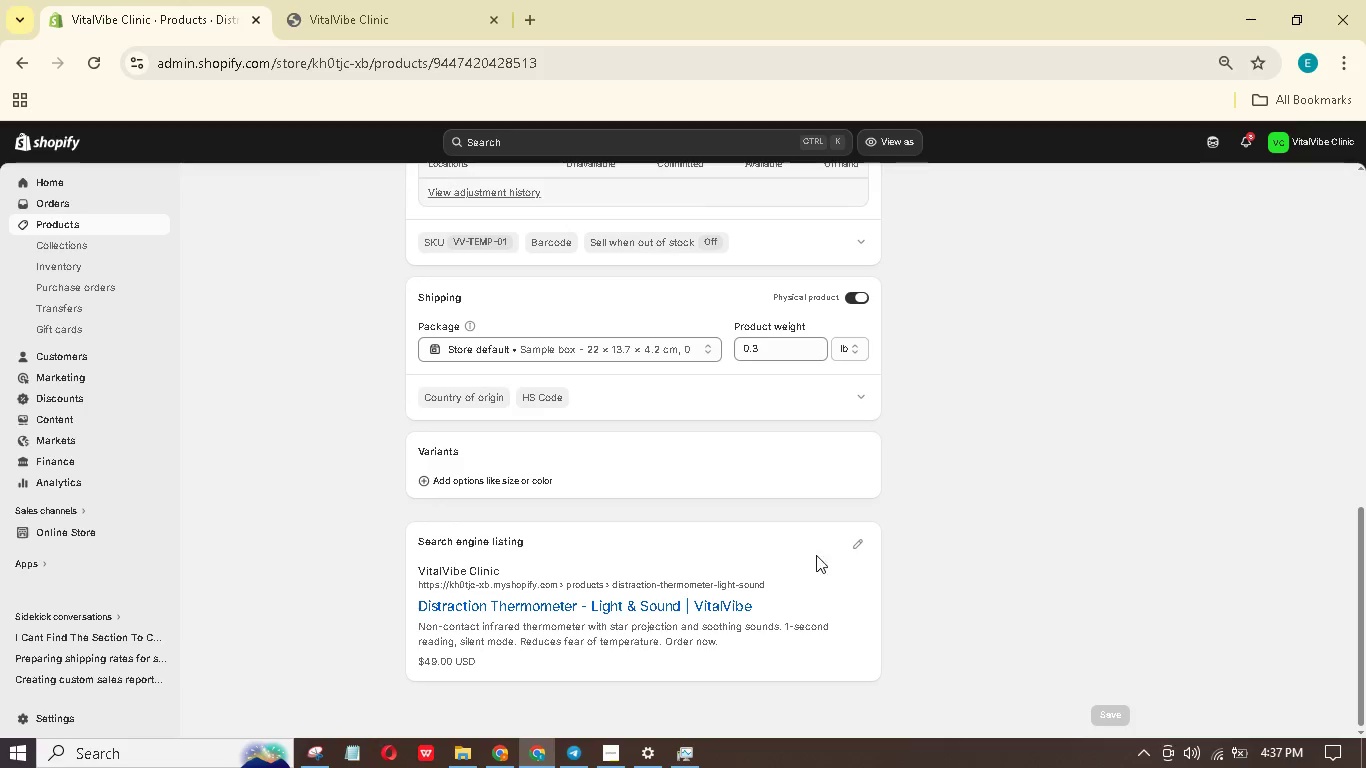 
left_click([850, 548])
 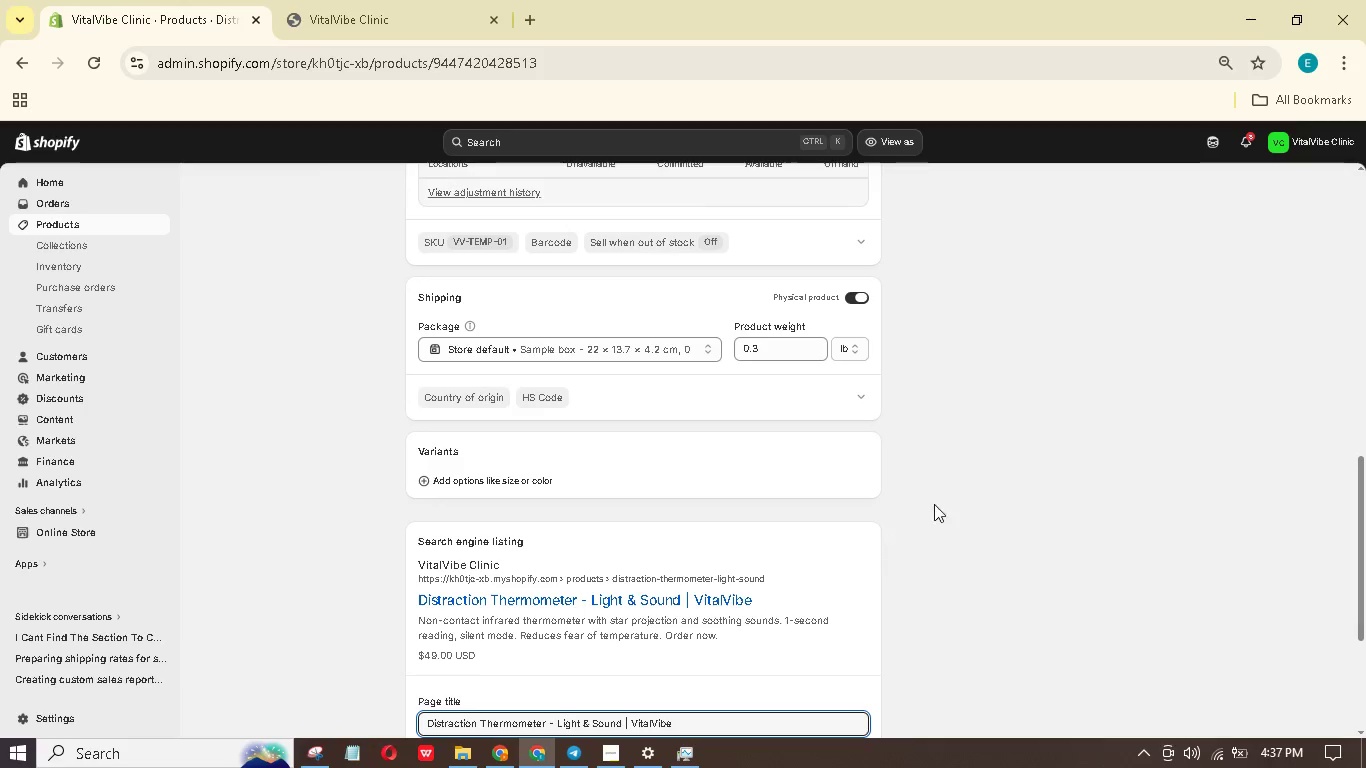 
scroll: coordinate [935, 502], scroll_direction: down, amount: 4.0
 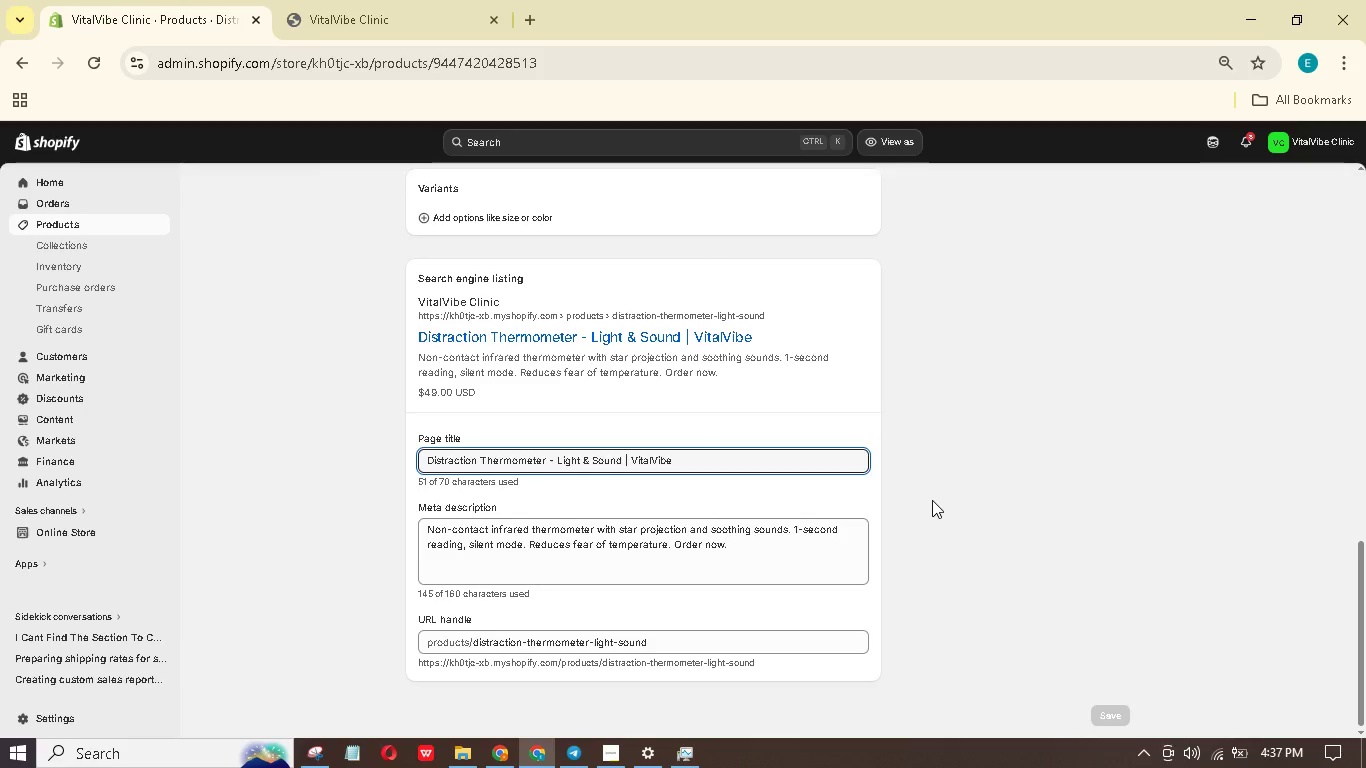 
scroll: coordinate [924, 491], scroll_direction: up, amount: 20.0
 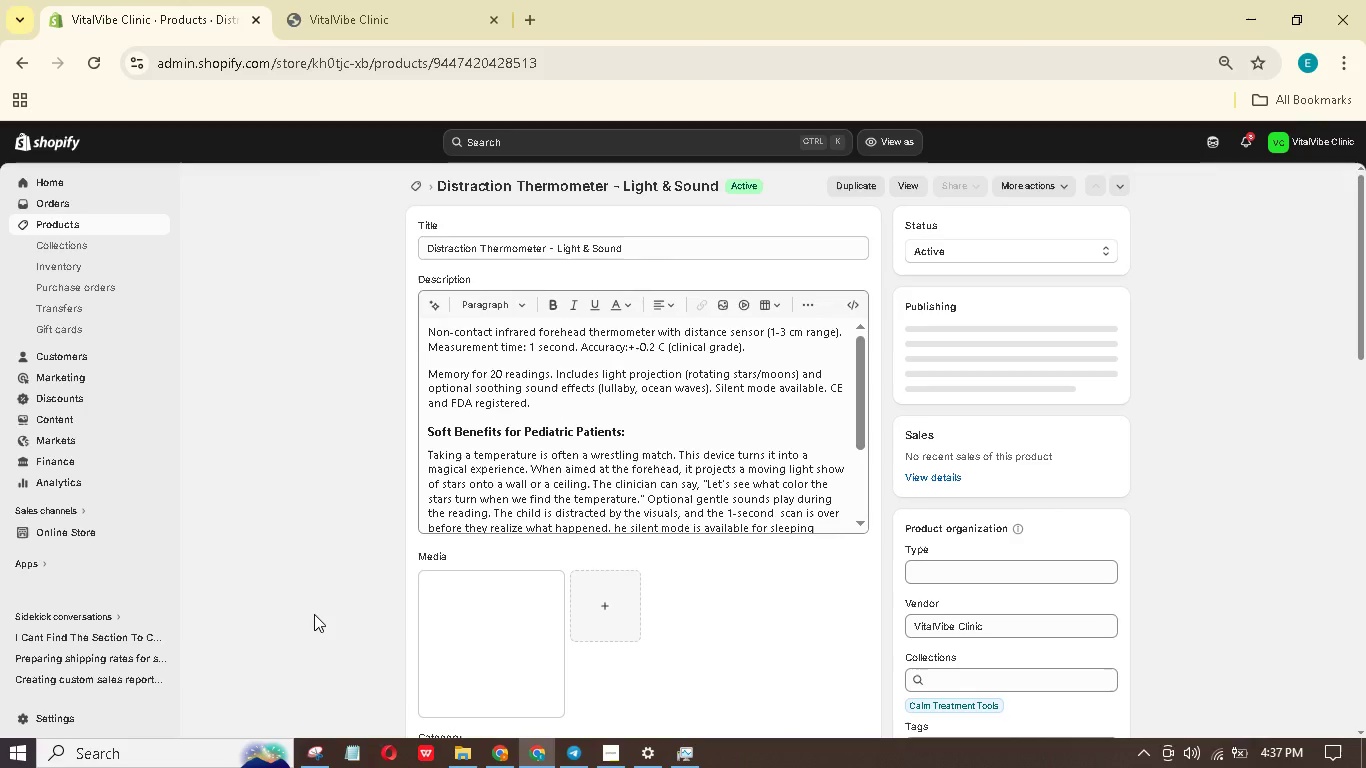 
scroll: coordinate [583, 493], scroll_direction: down, amount: 24.0
 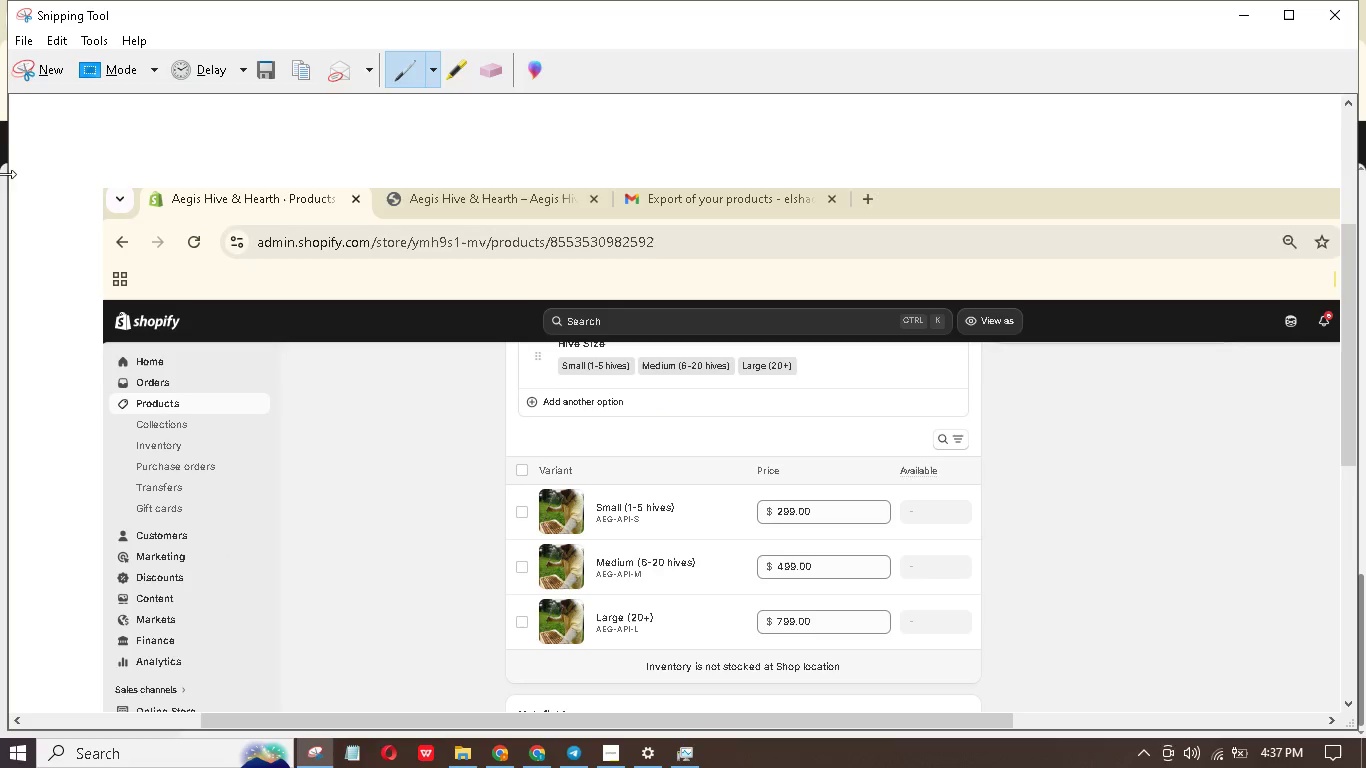 
left_click([35, 73])
 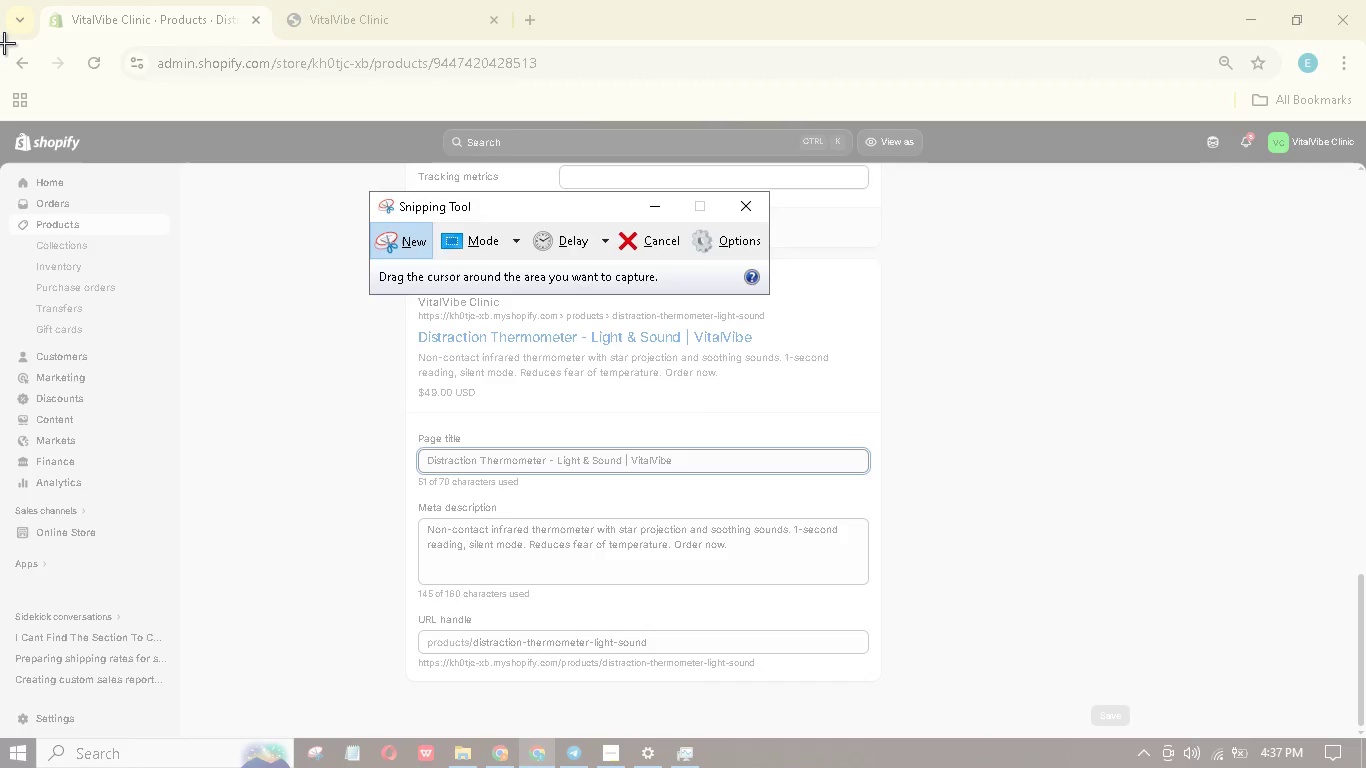 
left_click_drag(start_coordinate=[4, 43], to_coordinate=[1365, 736])
 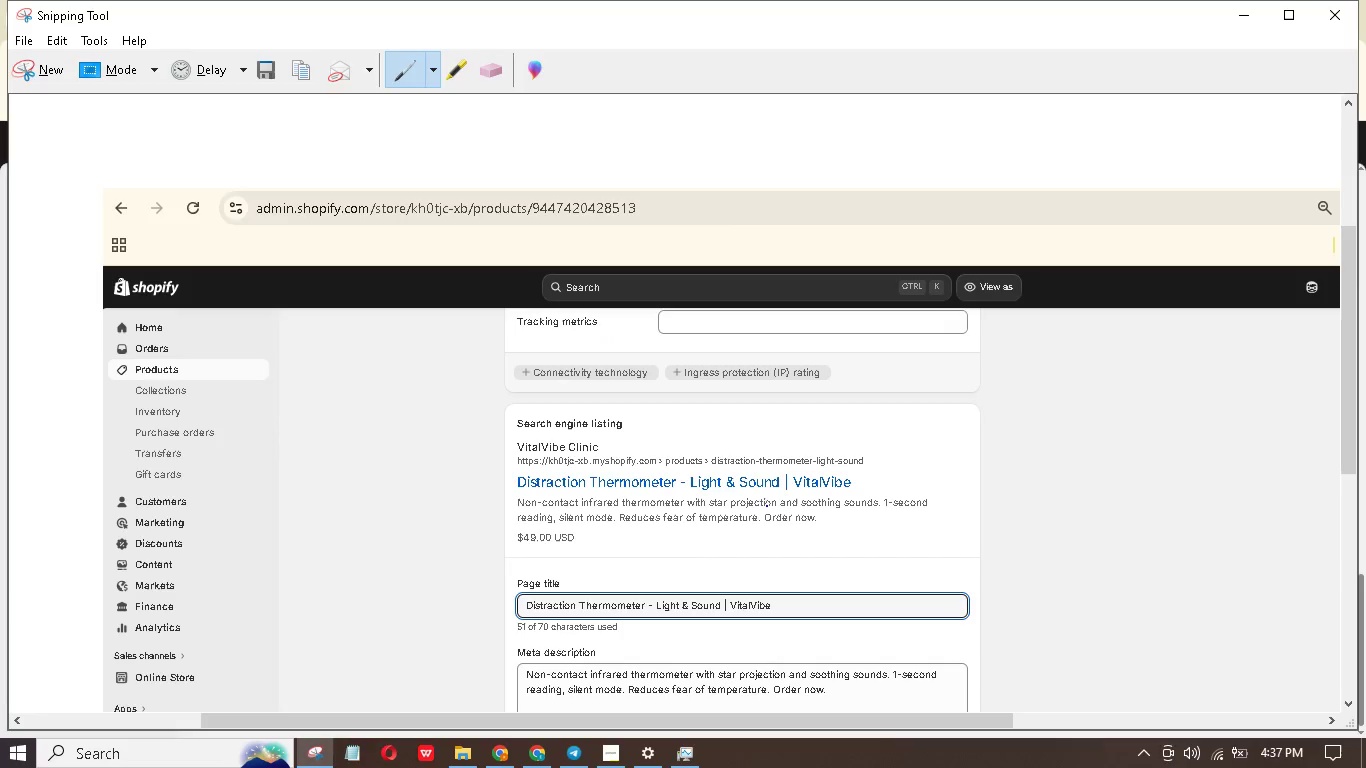 
right_click([743, 490])
 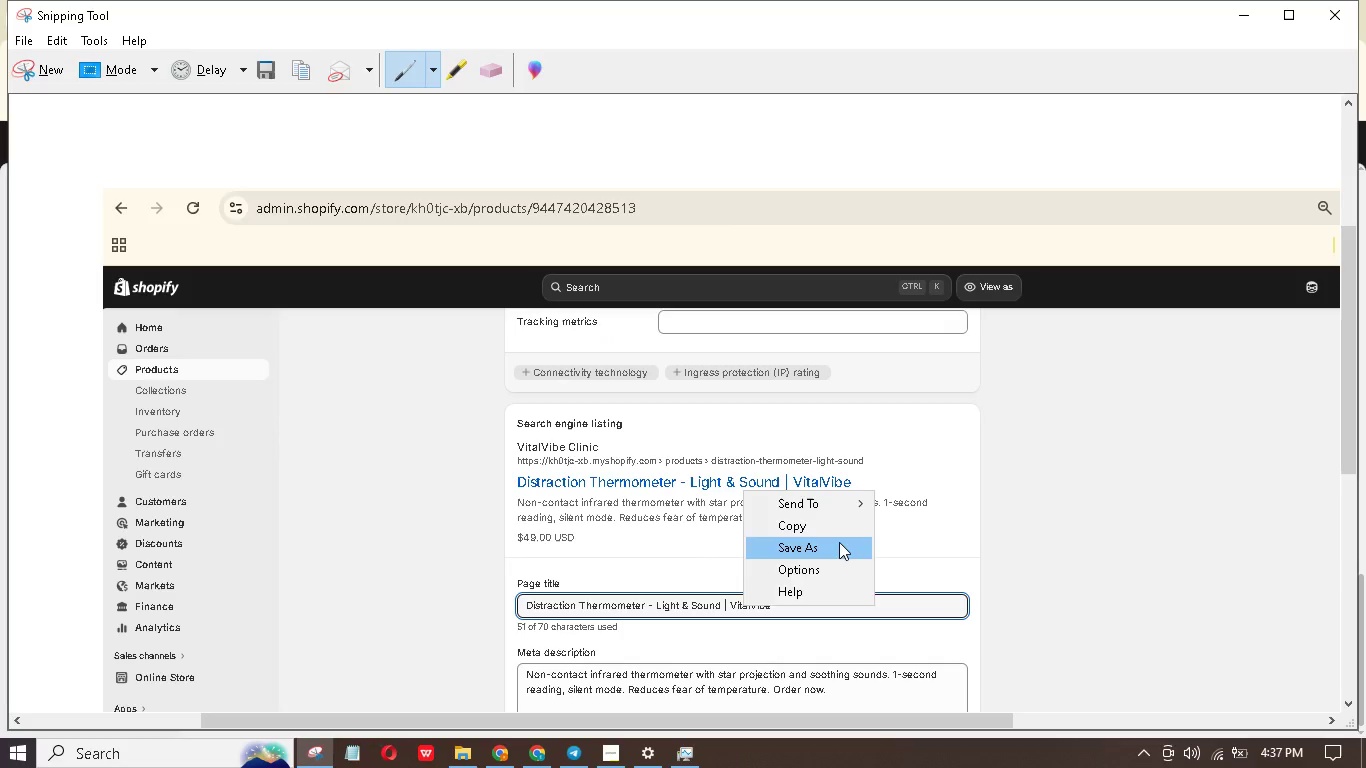 
left_click([839, 542])
 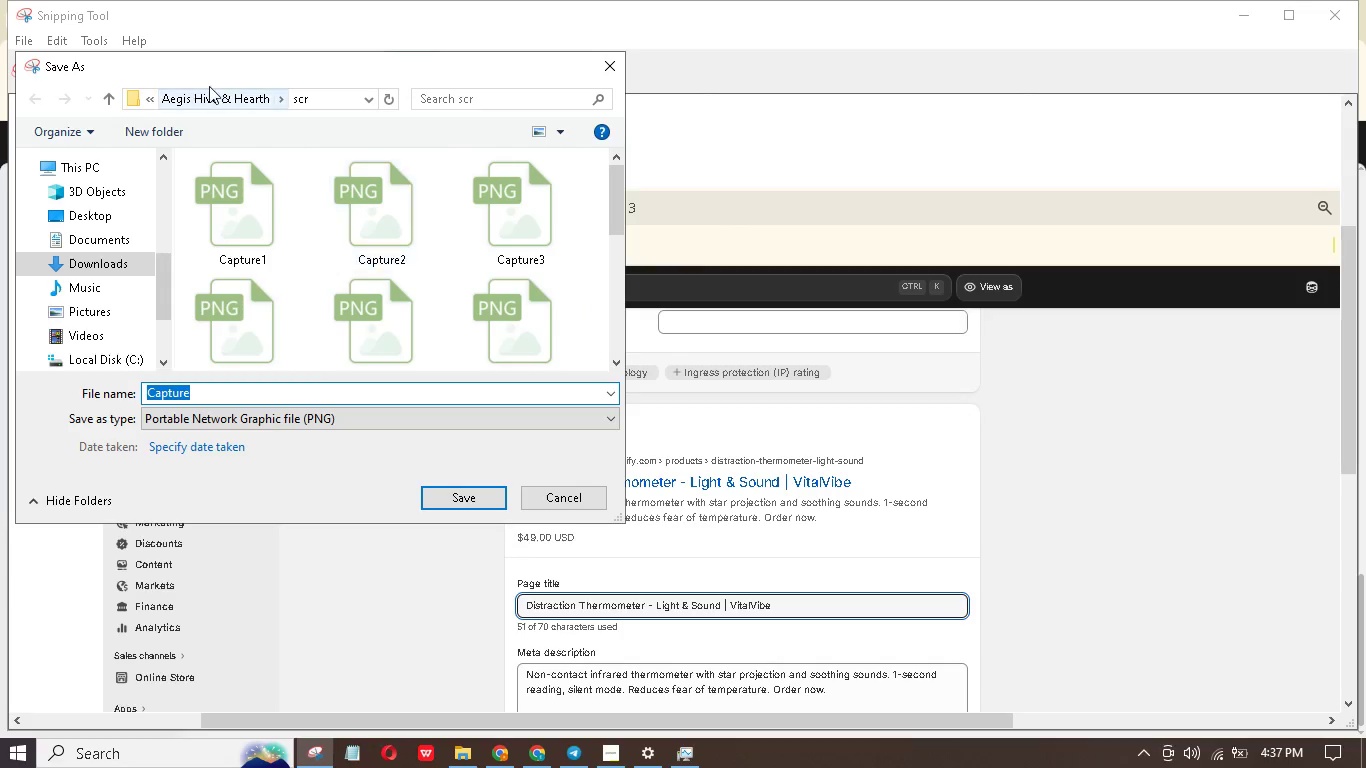 
left_click([199, 92])
 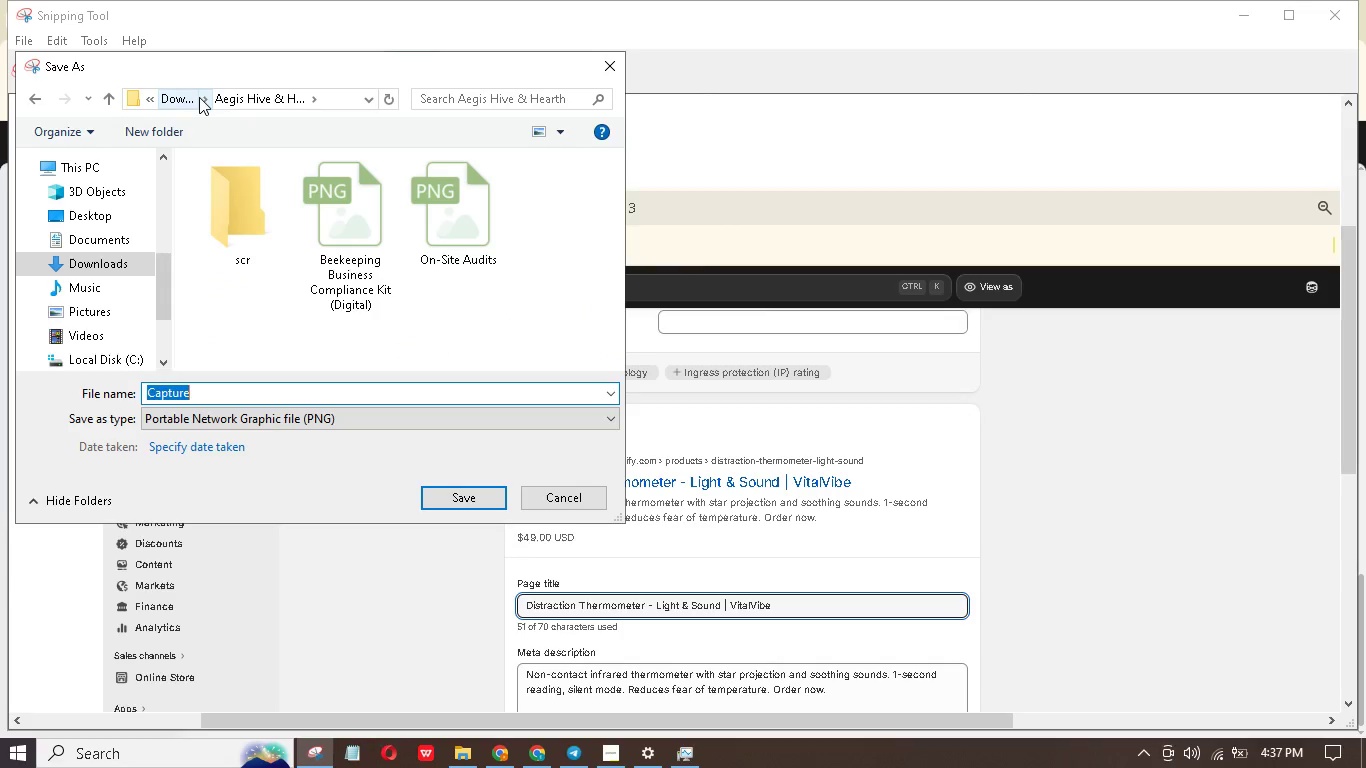 
left_click([199, 99])
 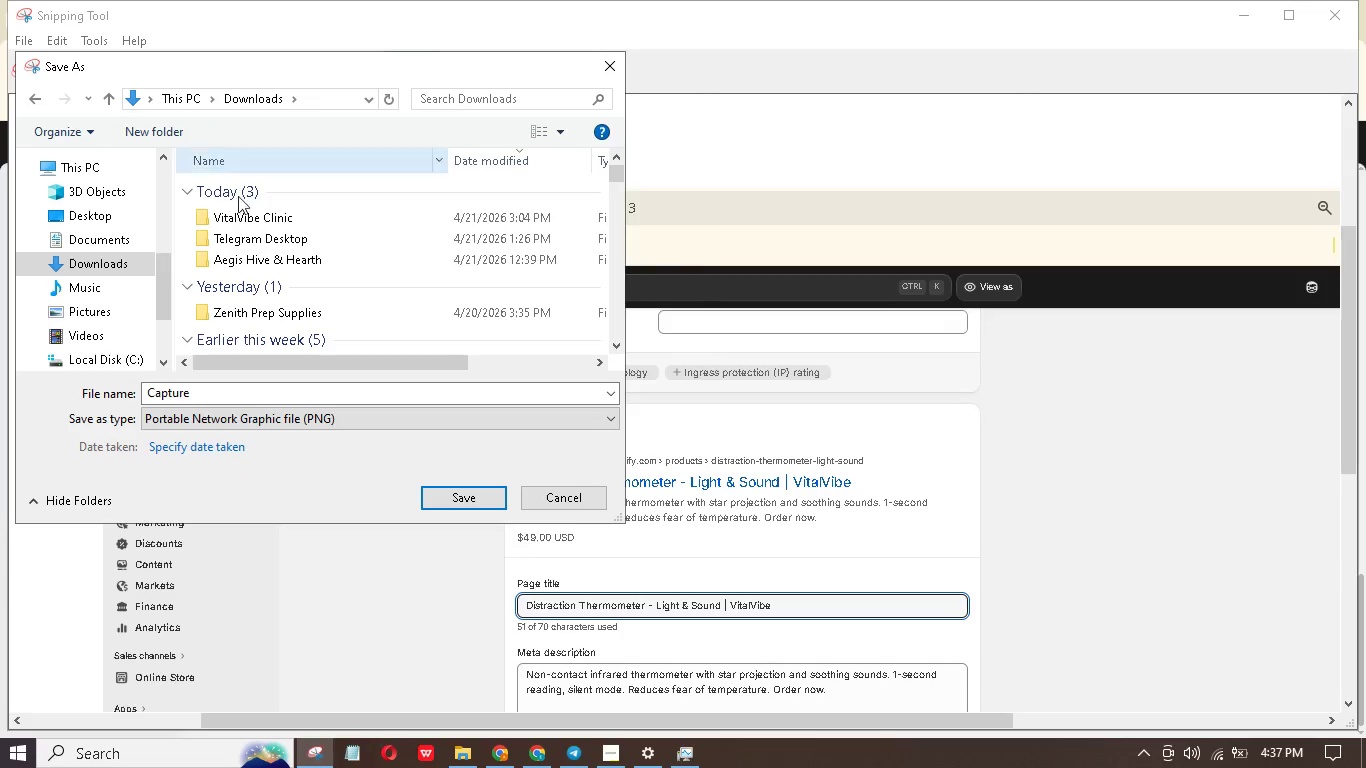 
double_click([253, 215])
 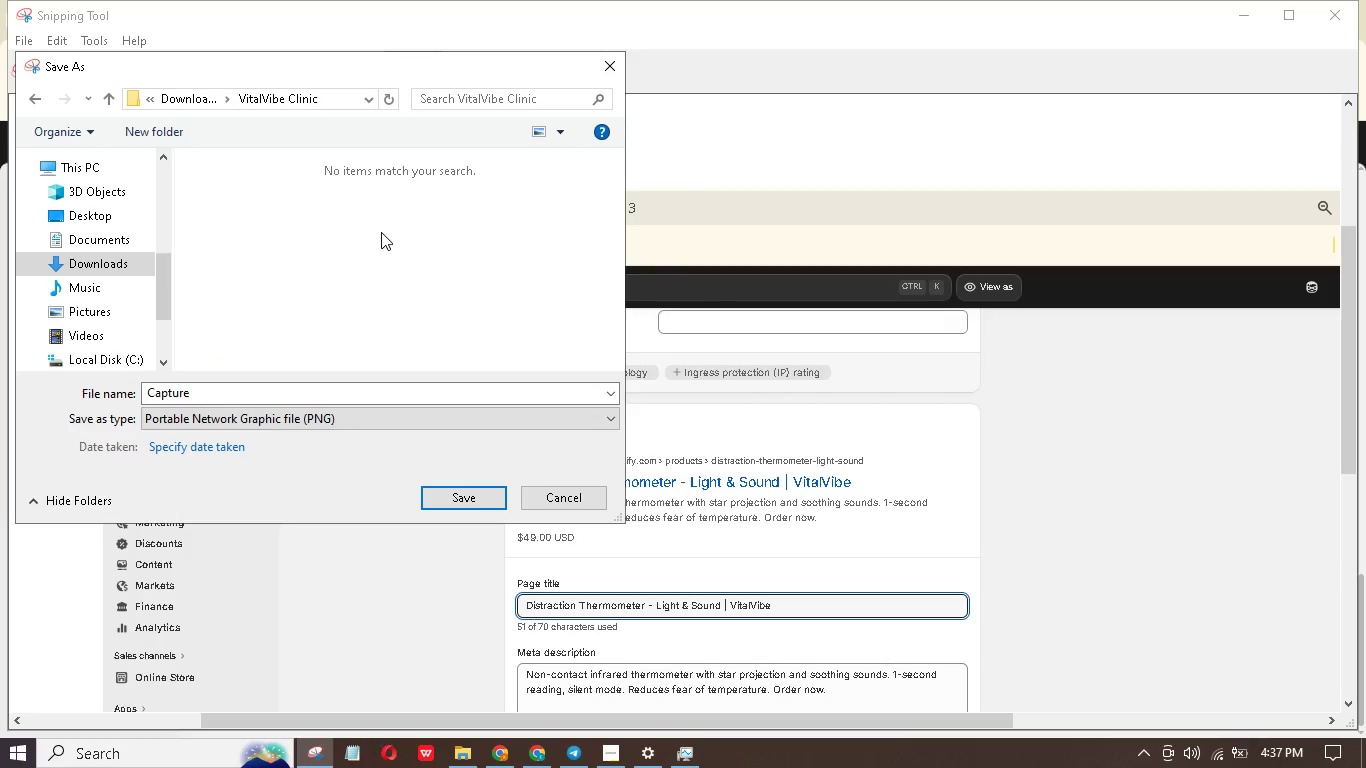 
right_click([380, 229])
 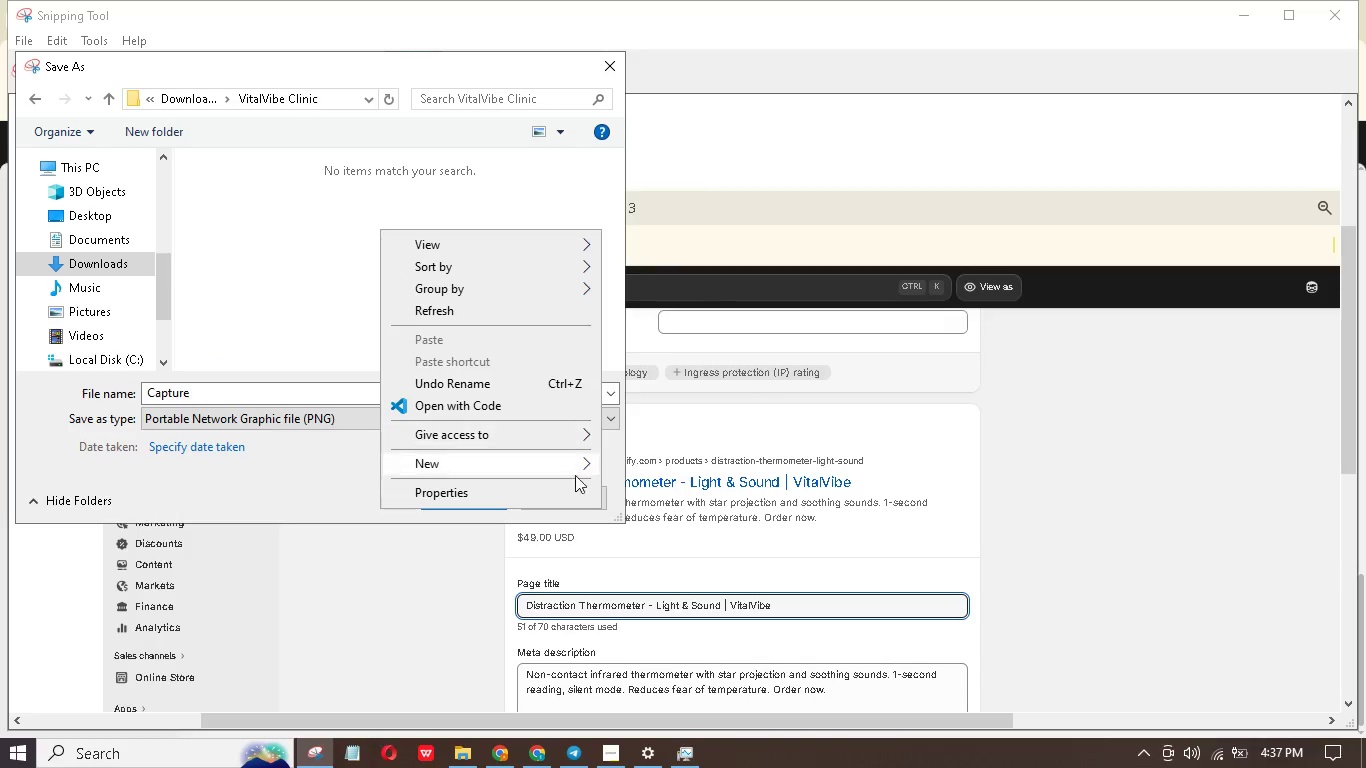 
left_click([574, 463])
 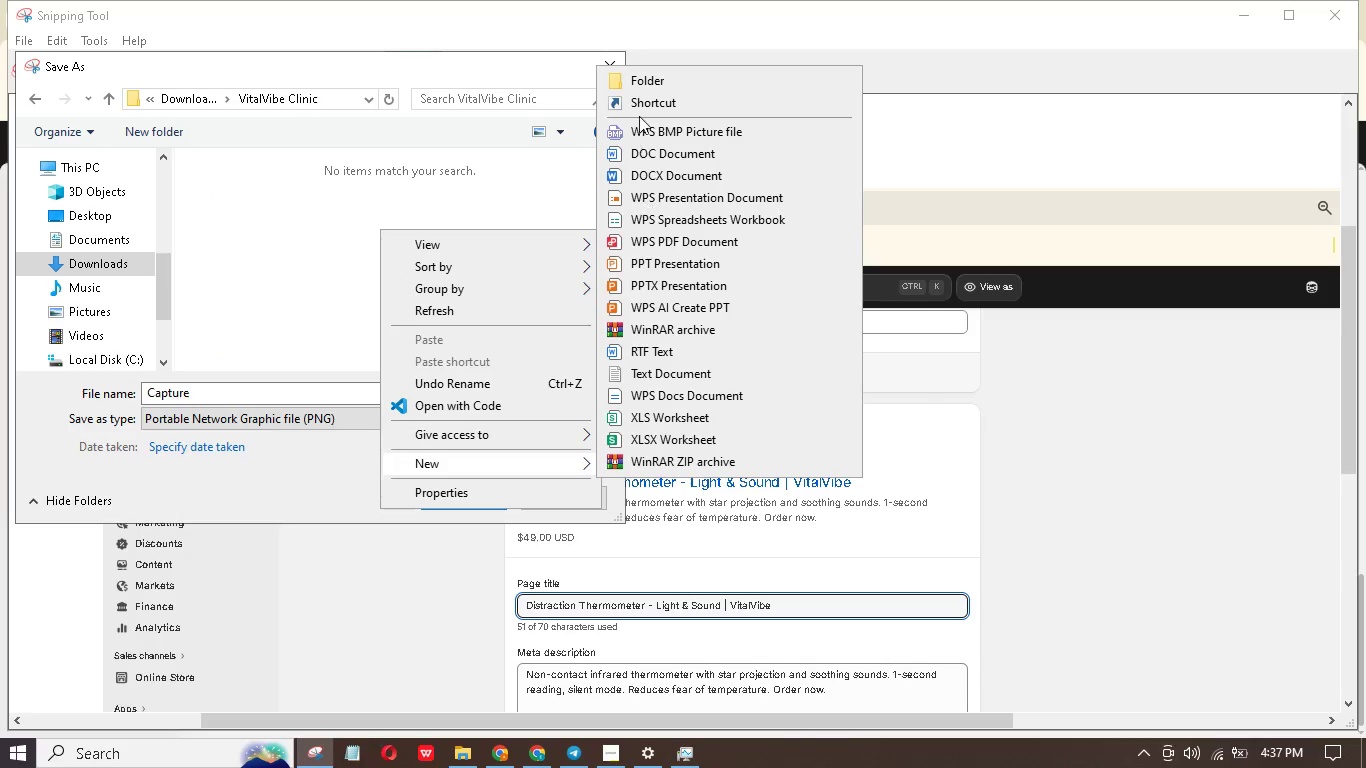 
left_click([665, 76])
 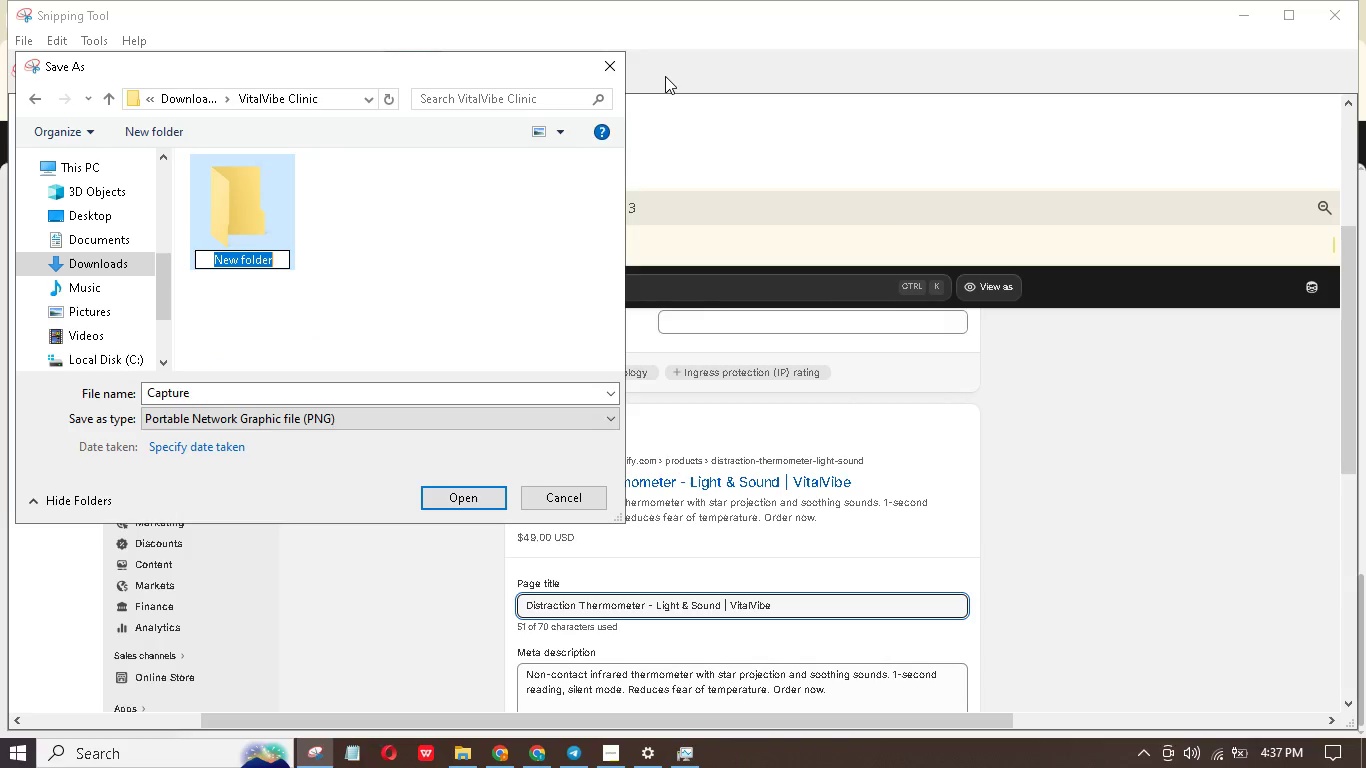 
type(scr)
 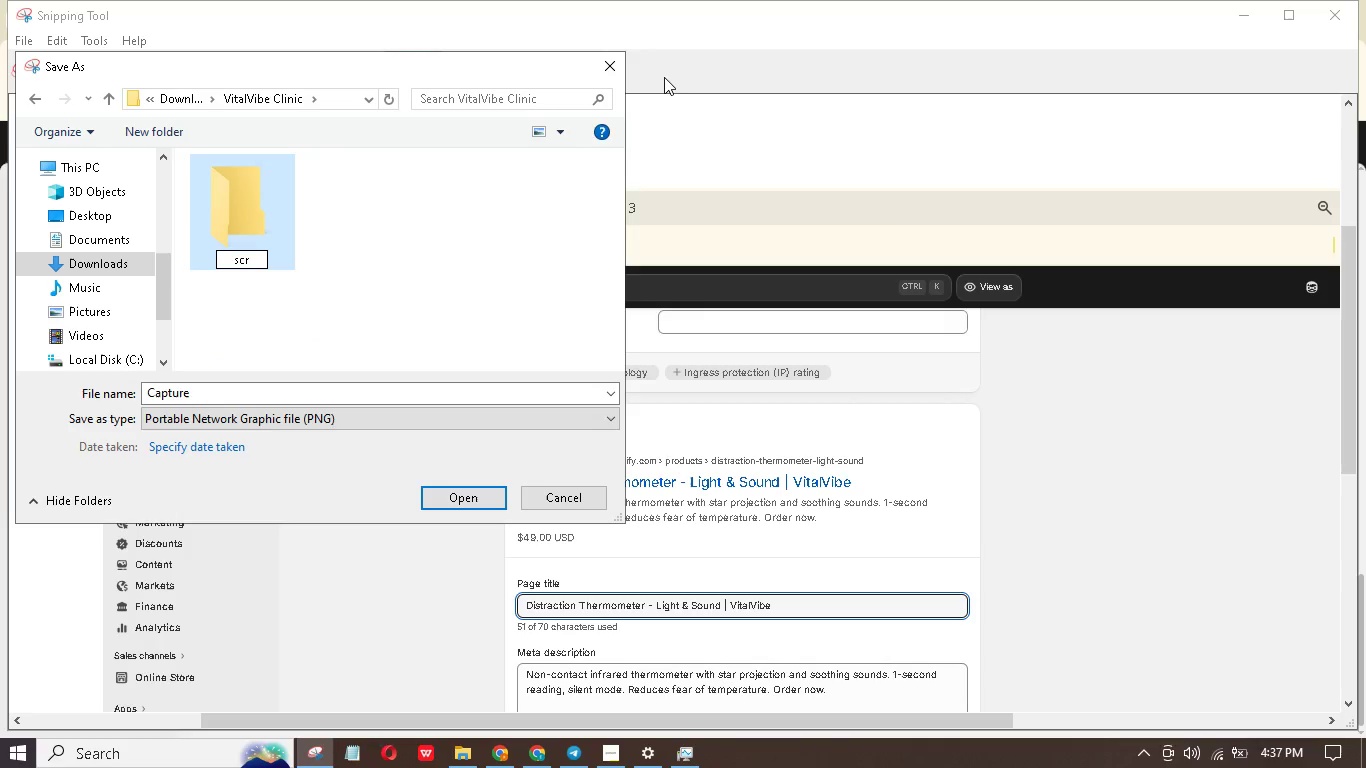 
key(Enter)
 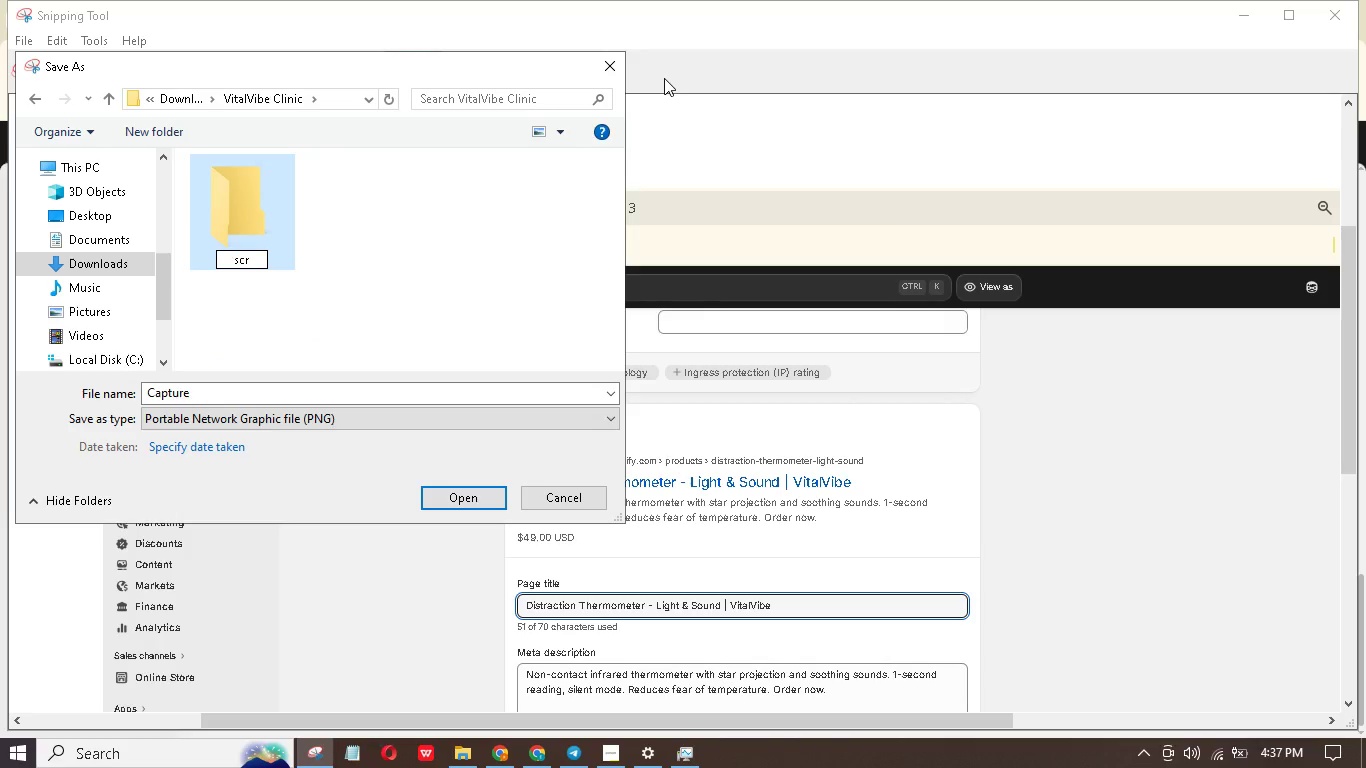 
key(Enter)
 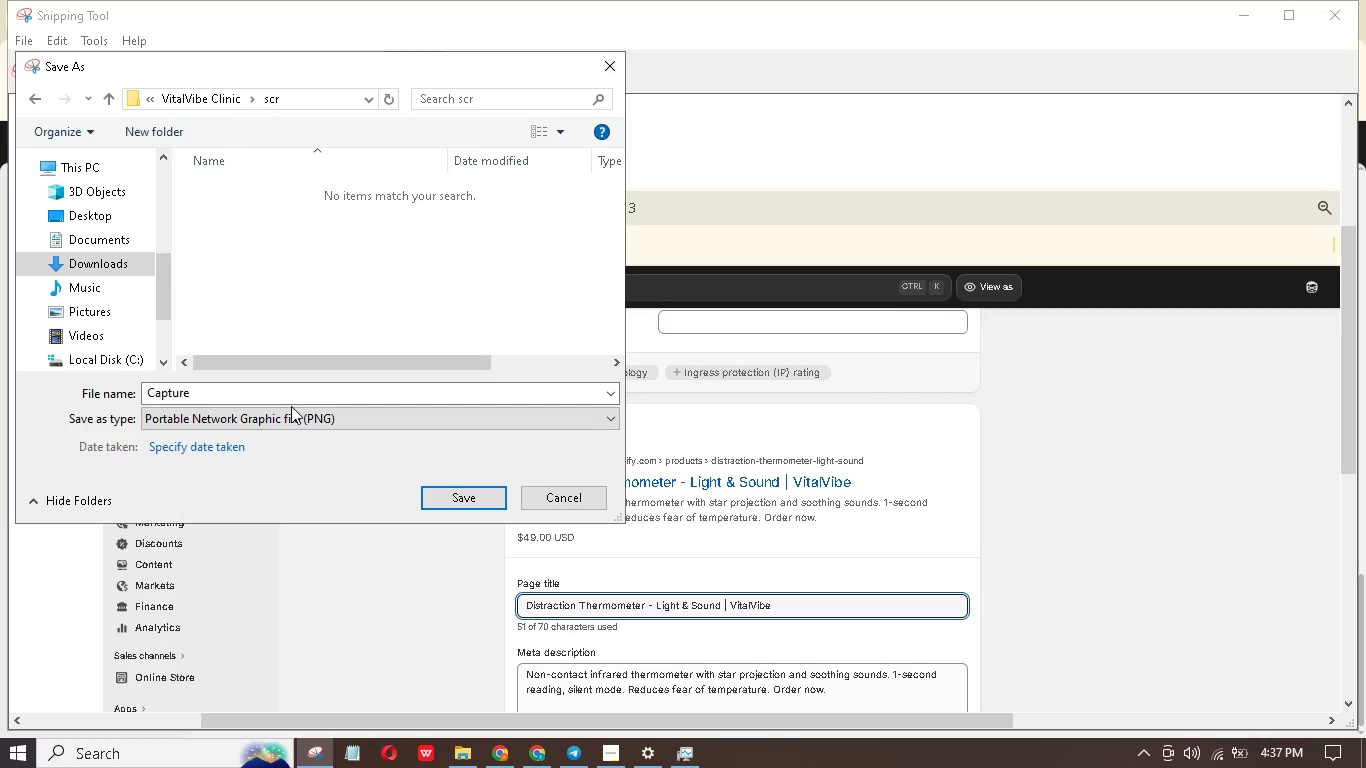 
double_click([300, 389])
 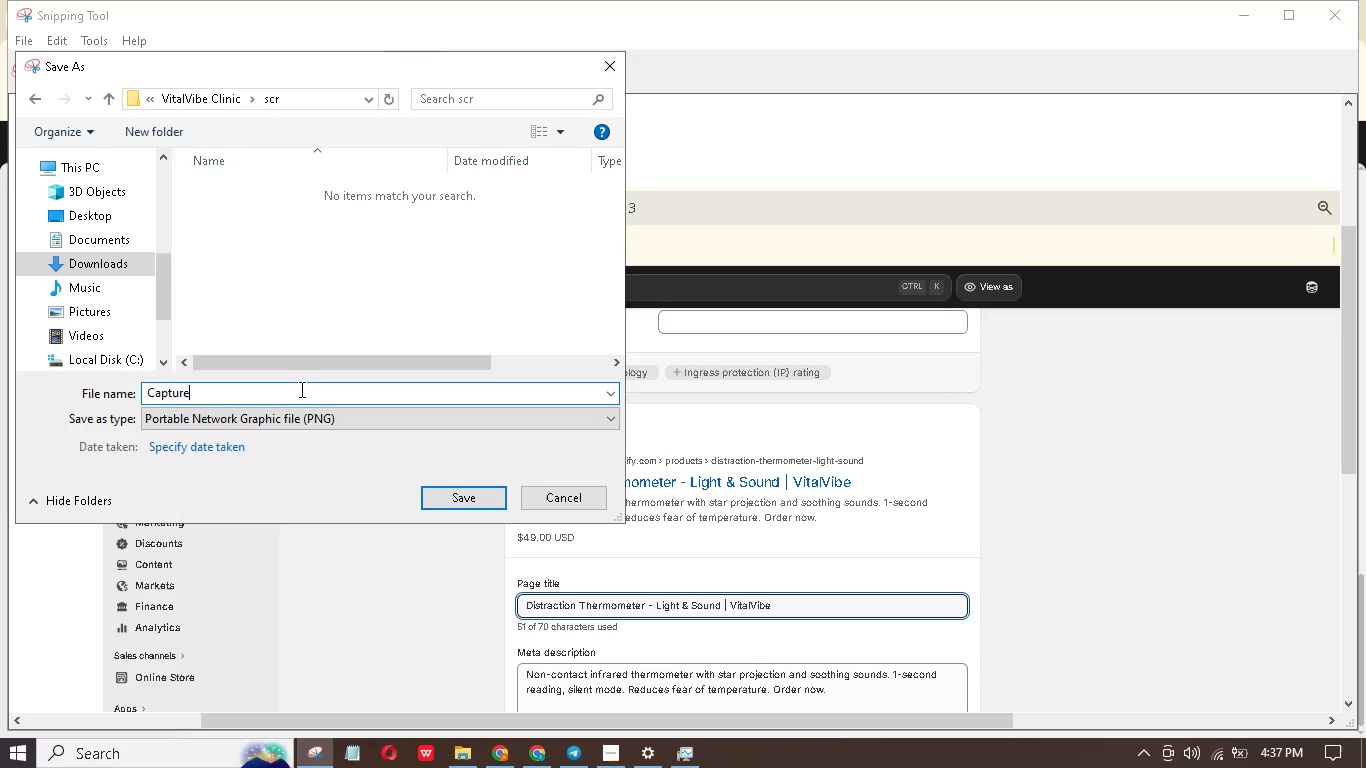 
triple_click([300, 389])
 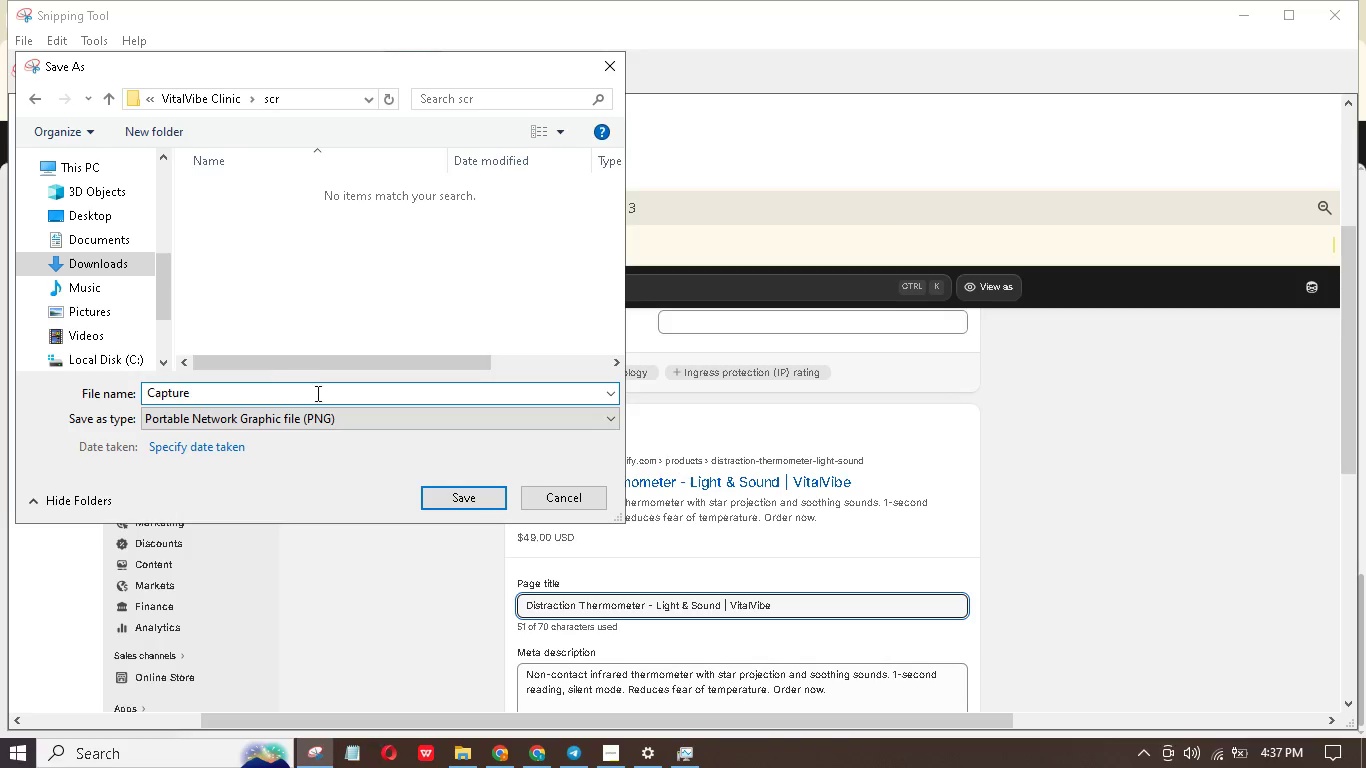 
key(1)
 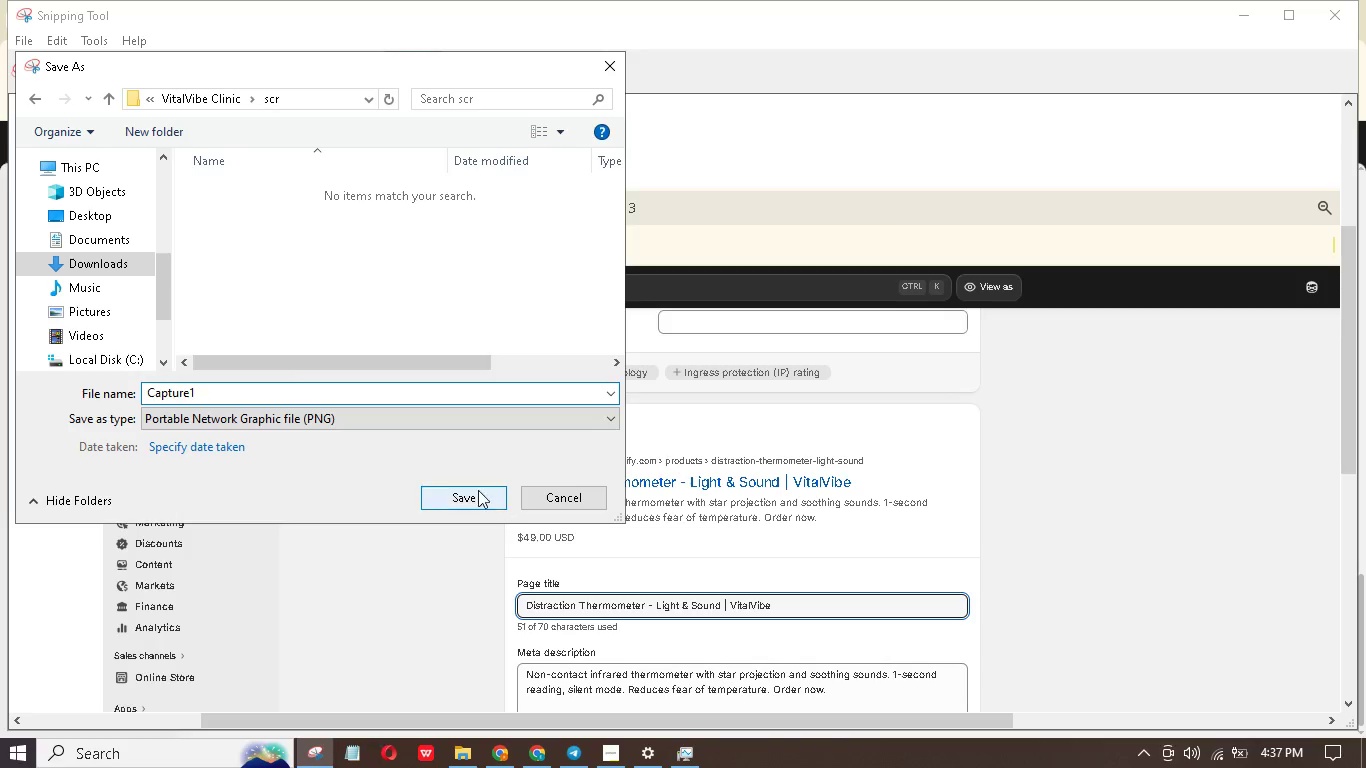 
left_click([478, 490])
 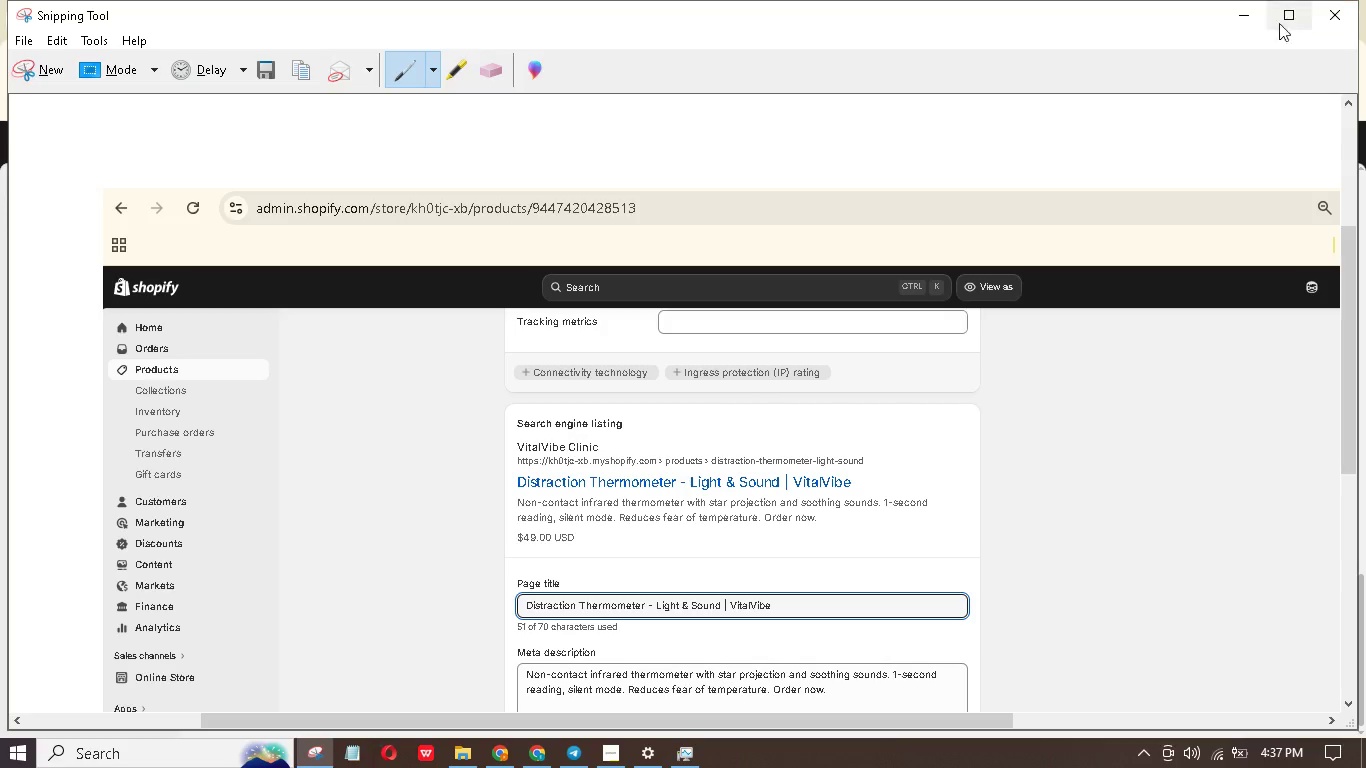 
left_click([1257, 19])
 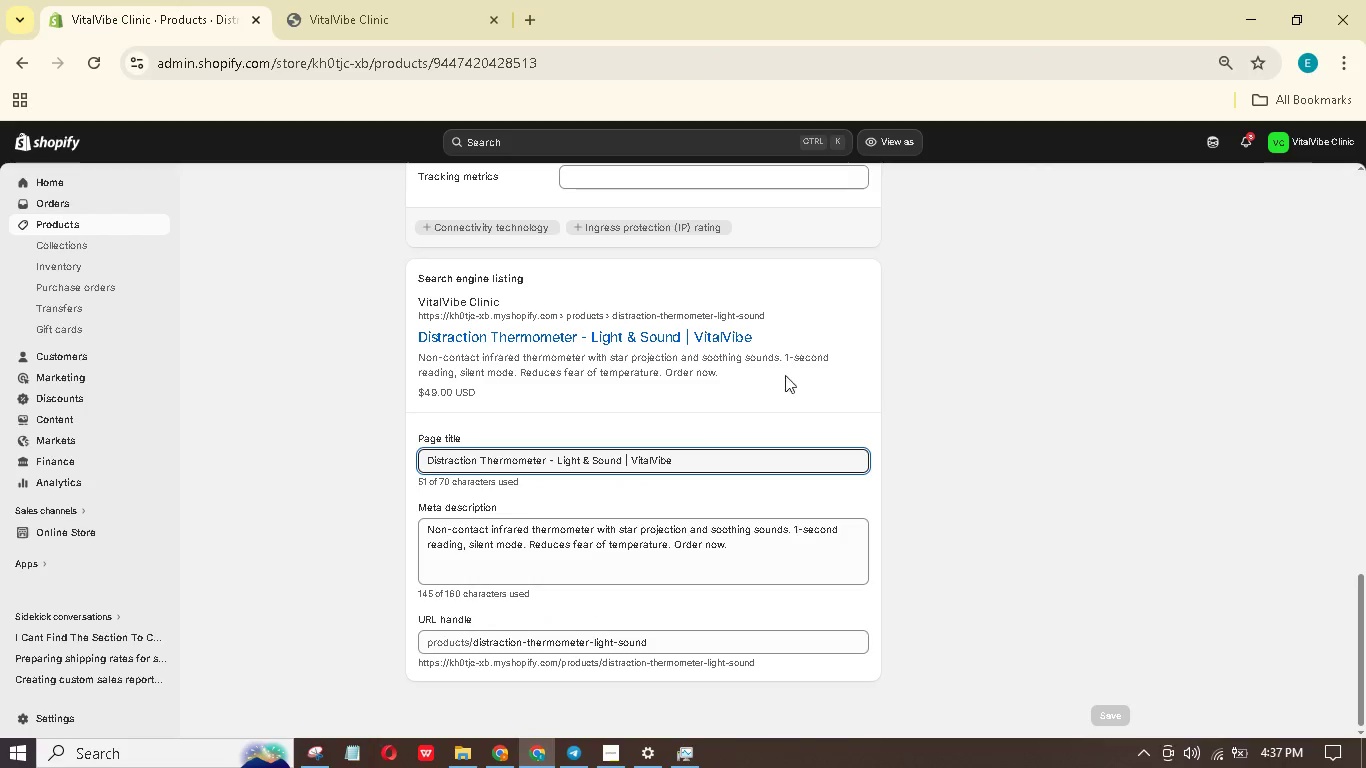 
scroll: coordinate [948, 292], scroll_direction: up, amount: 32.0
 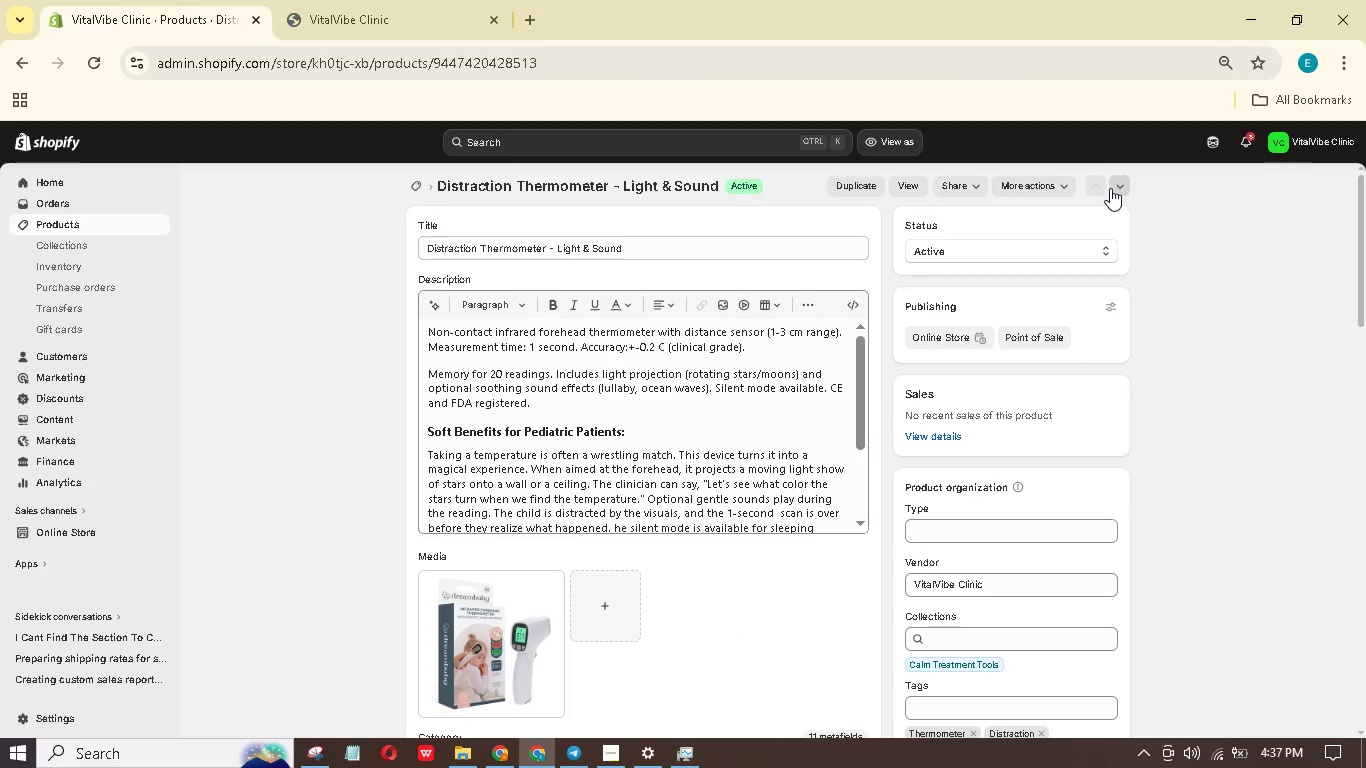 
left_click([1118, 183])
 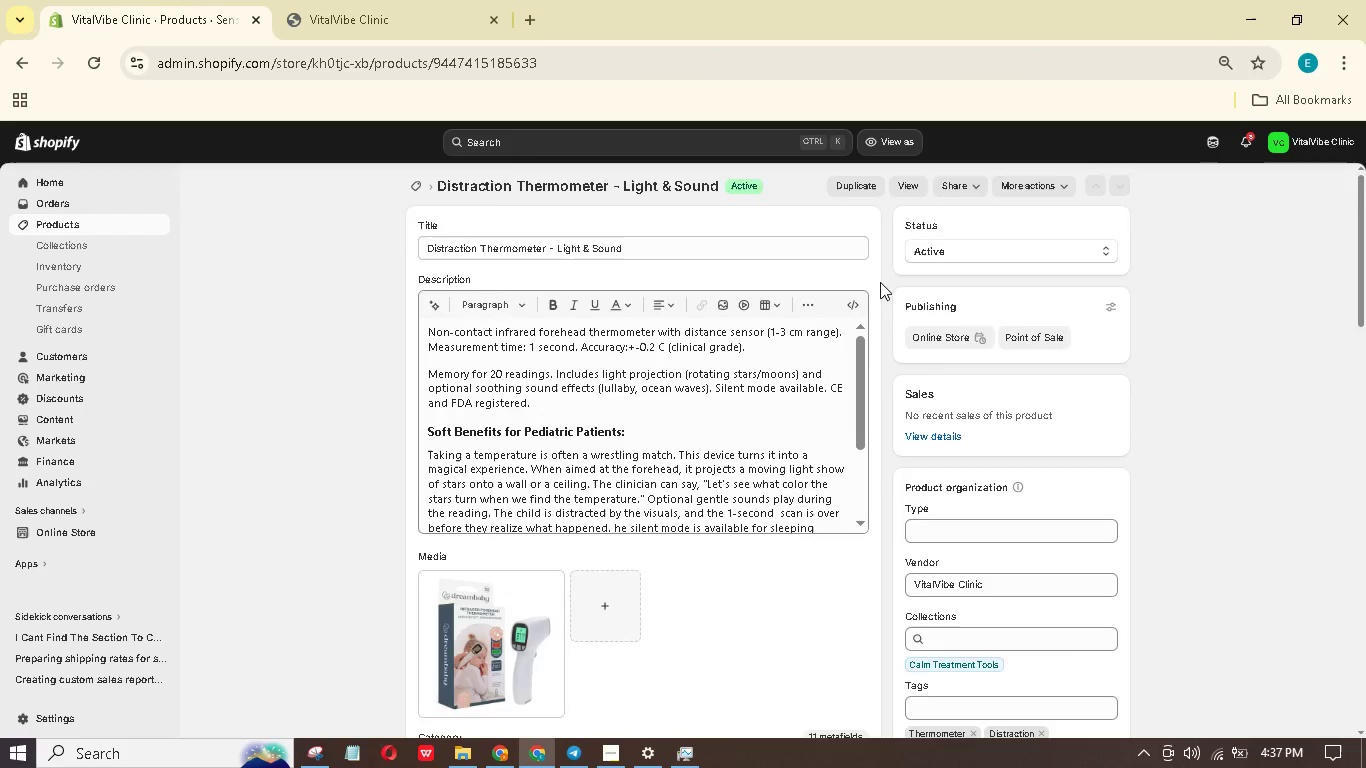 
scroll: coordinate [883, 283], scroll_direction: down, amount: 27.0
 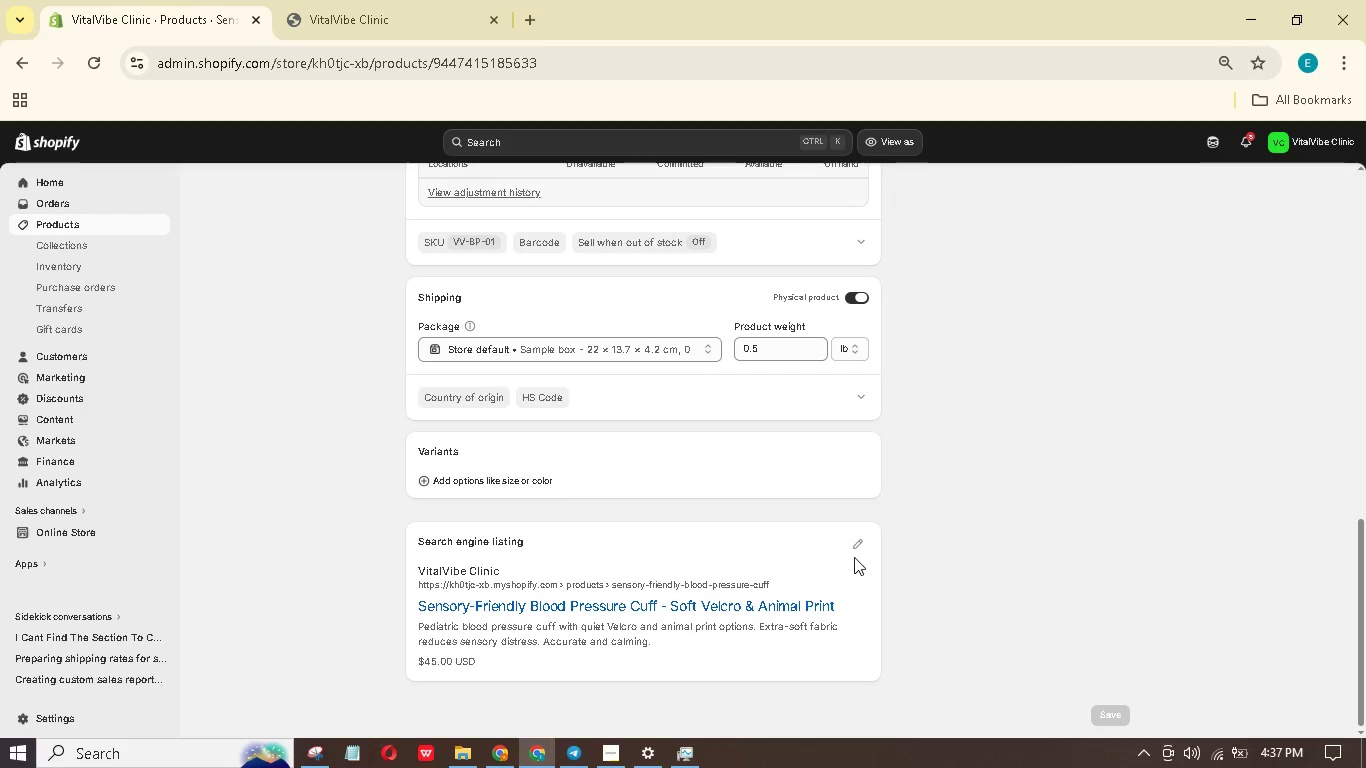 
left_click([860, 545])
 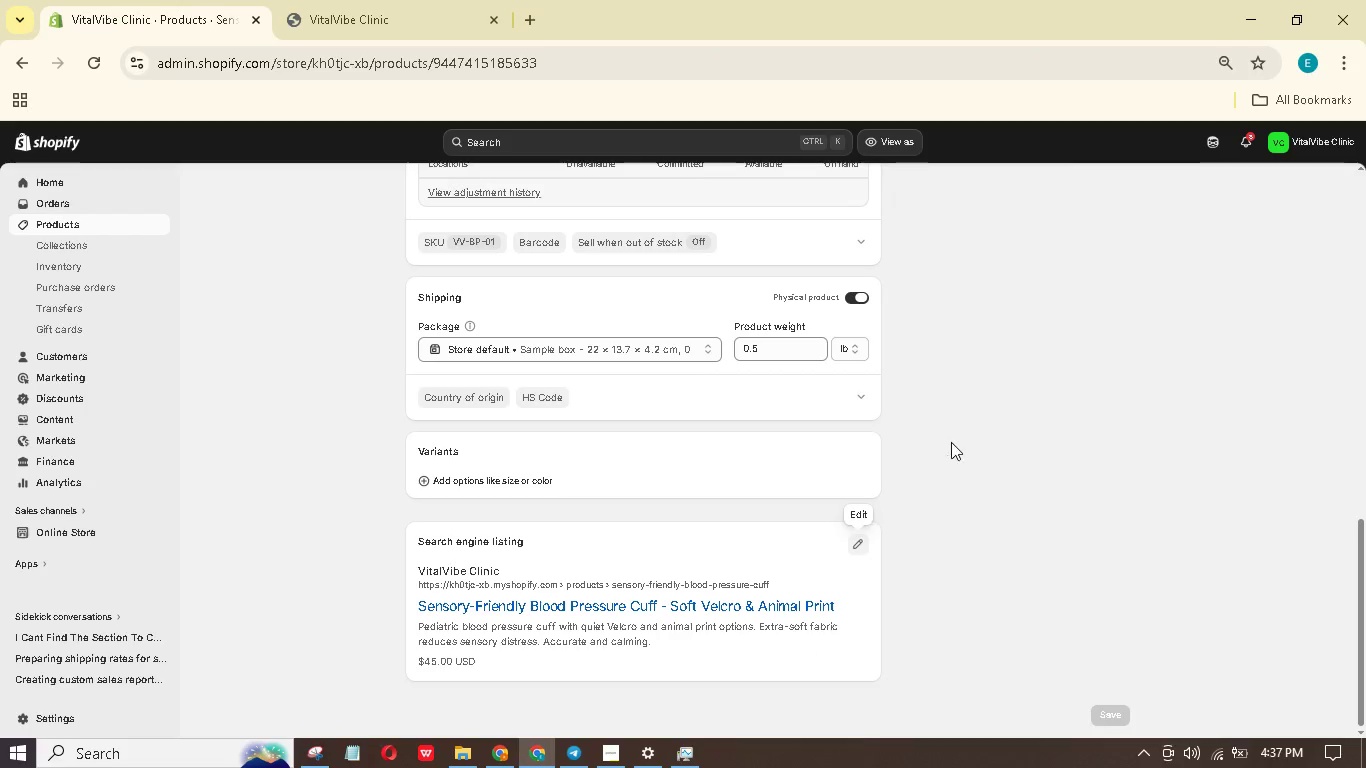 
scroll: coordinate [948, 434], scroll_direction: down, amount: 13.0
 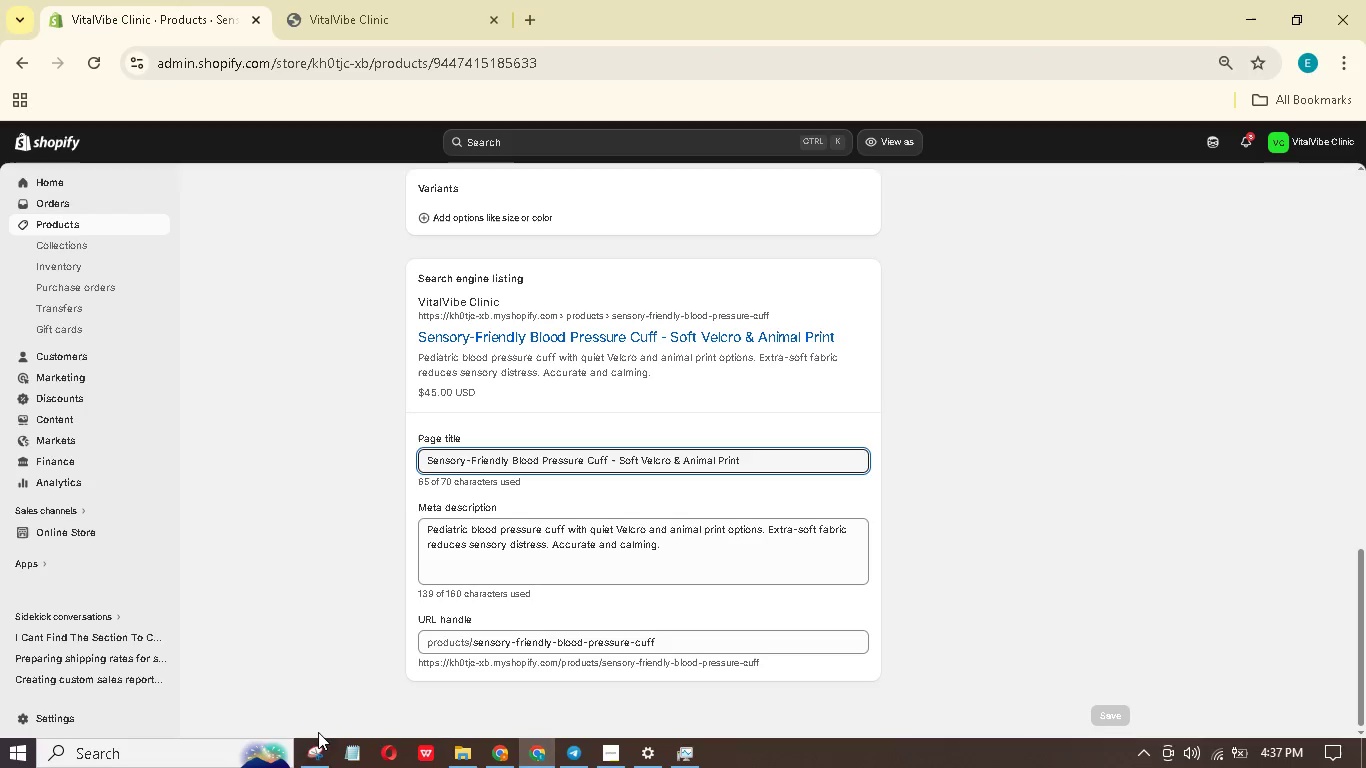 
left_click([320, 745])
 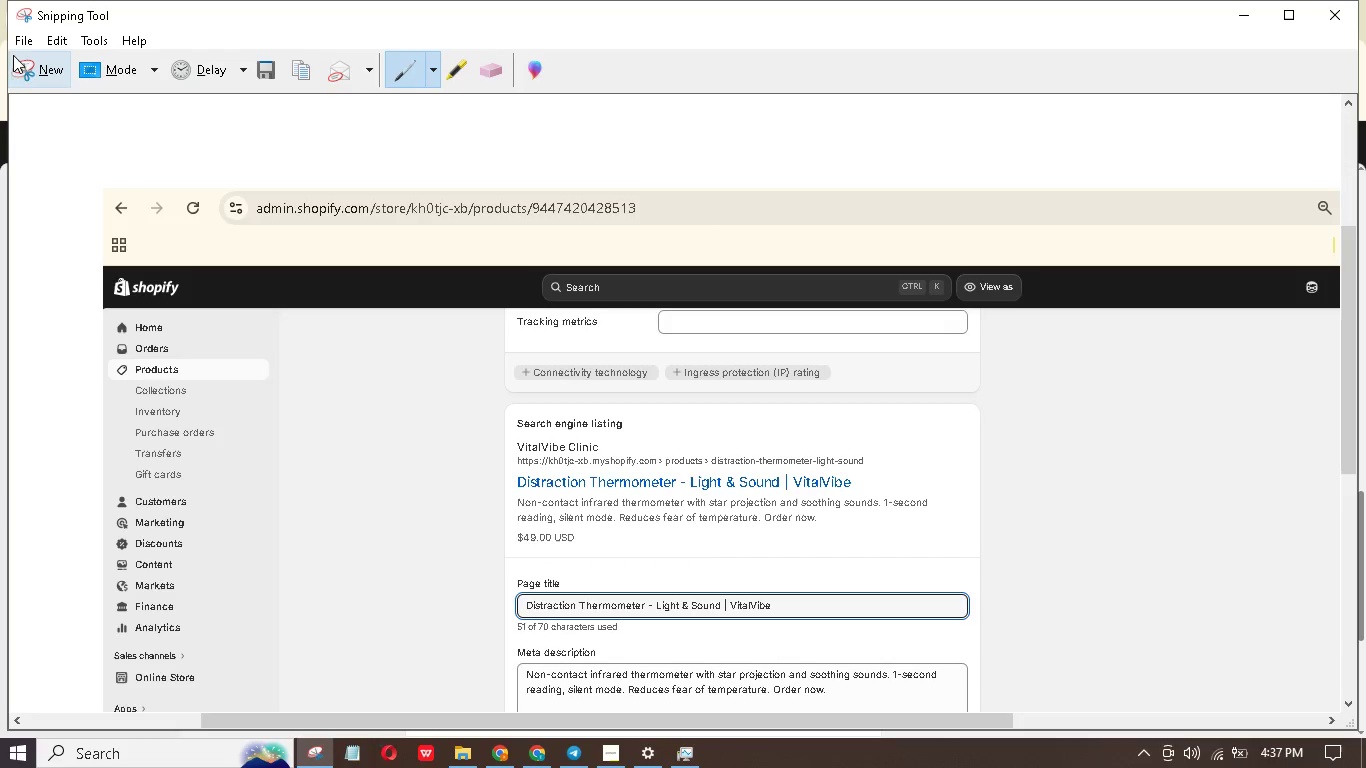 
left_click([26, 80])
 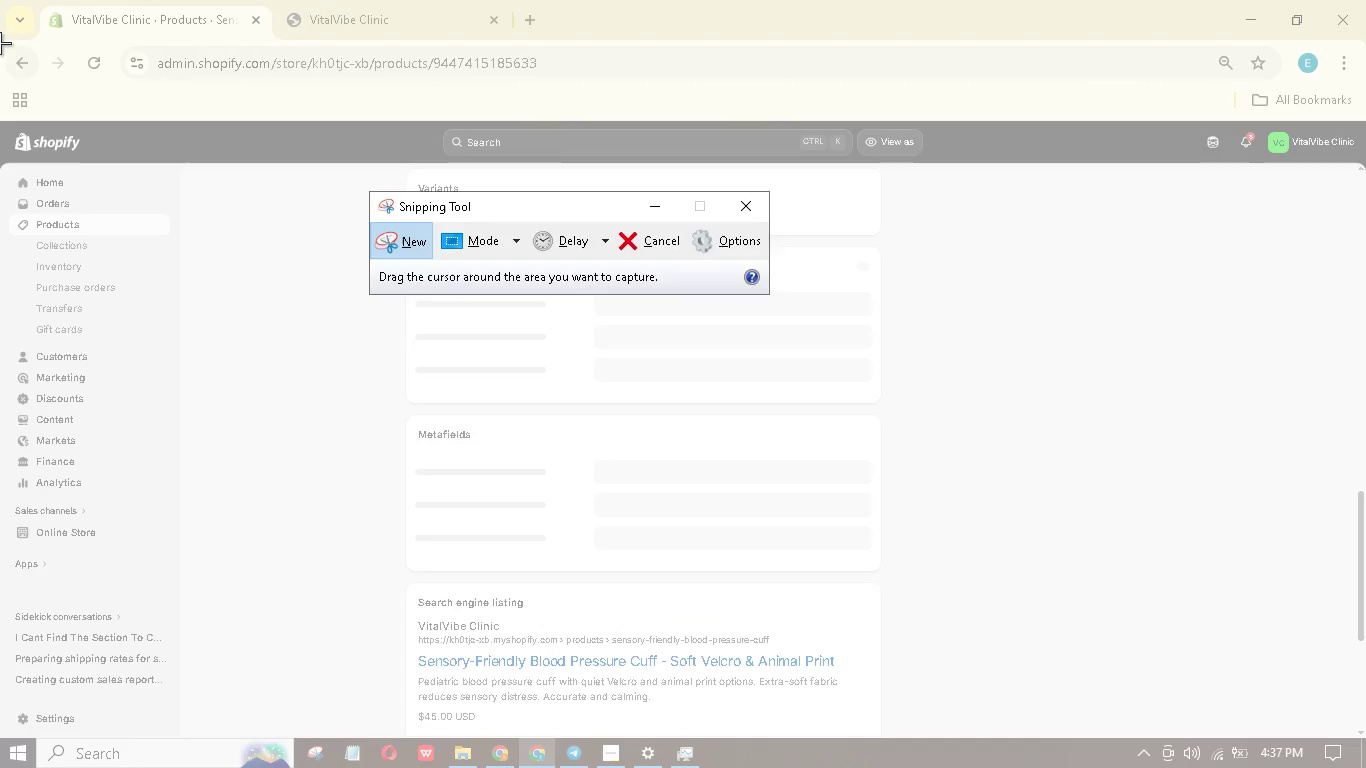 
left_click_drag(start_coordinate=[0, 43], to_coordinate=[1365, 739])
 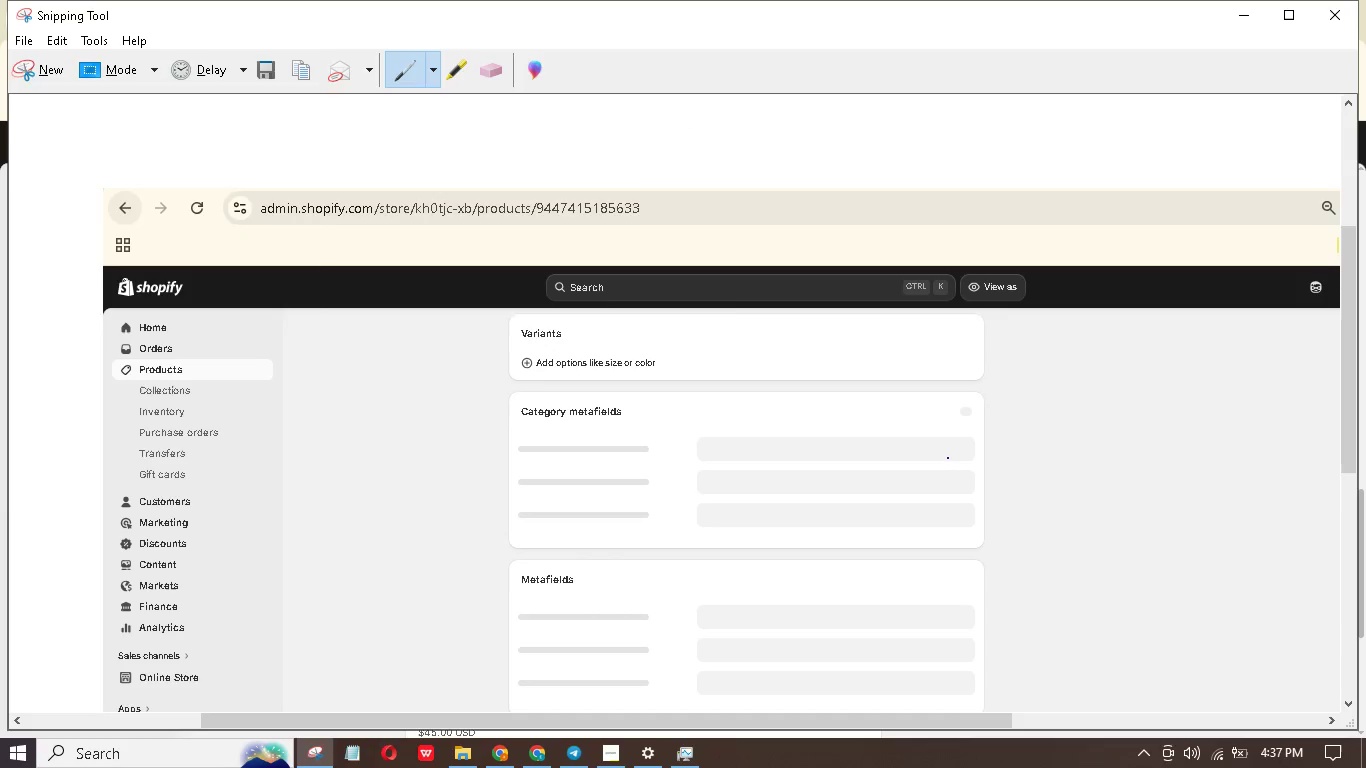 
right_click([948, 457])
 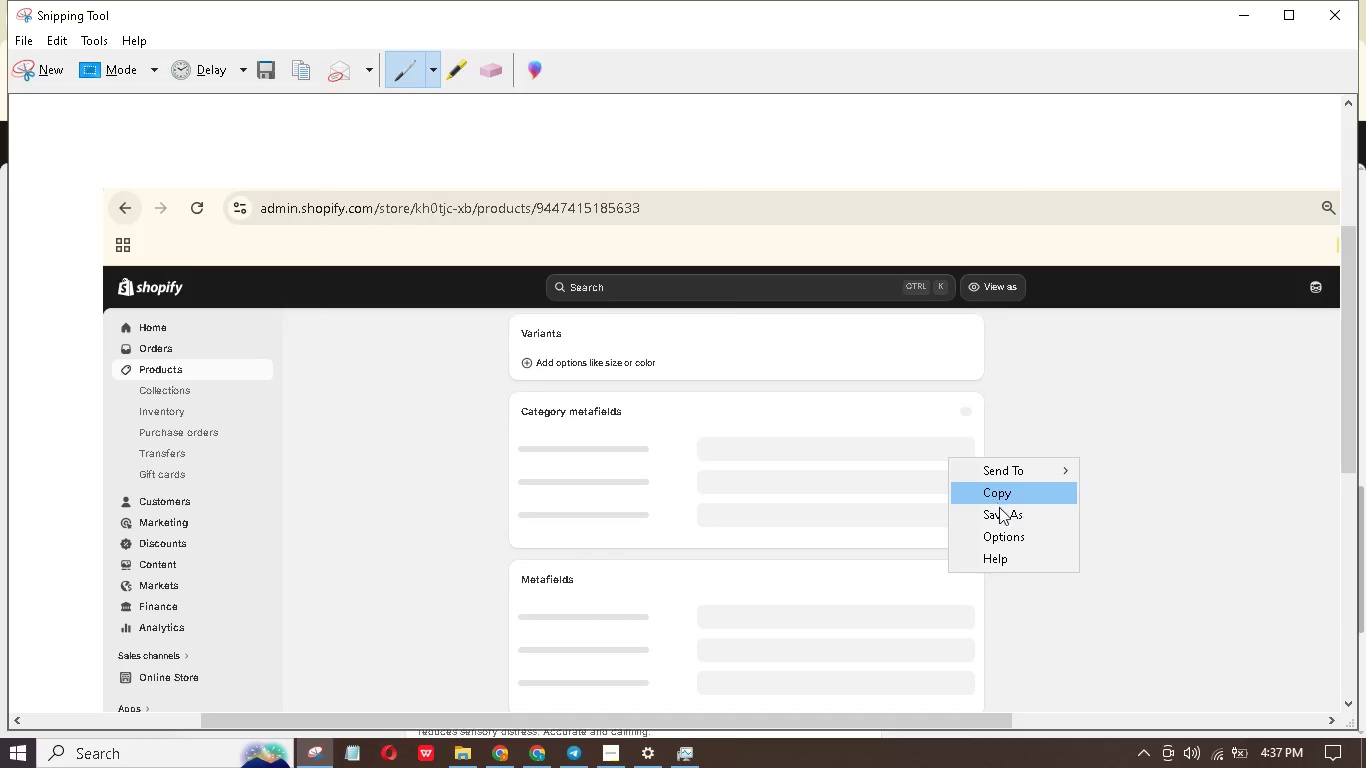 
left_click([999, 512])
 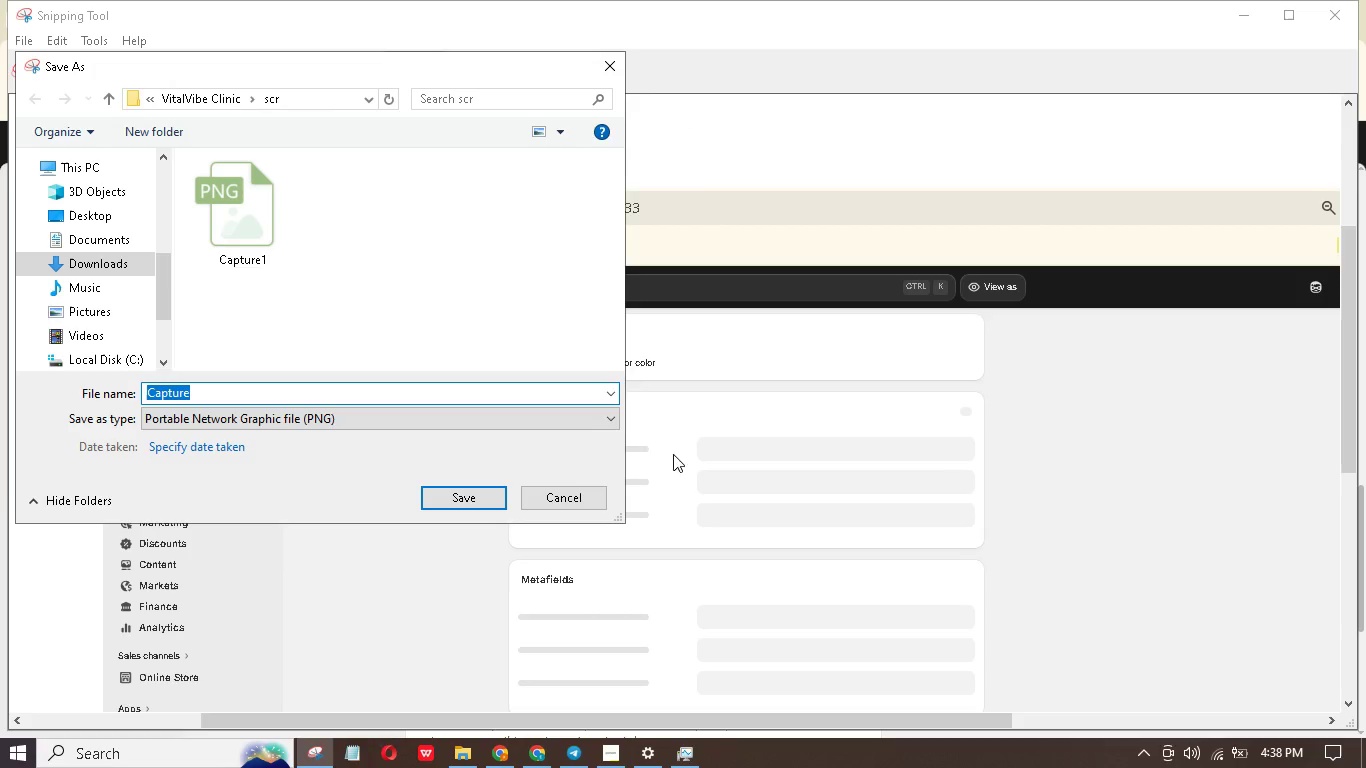 
left_click([409, 392])
 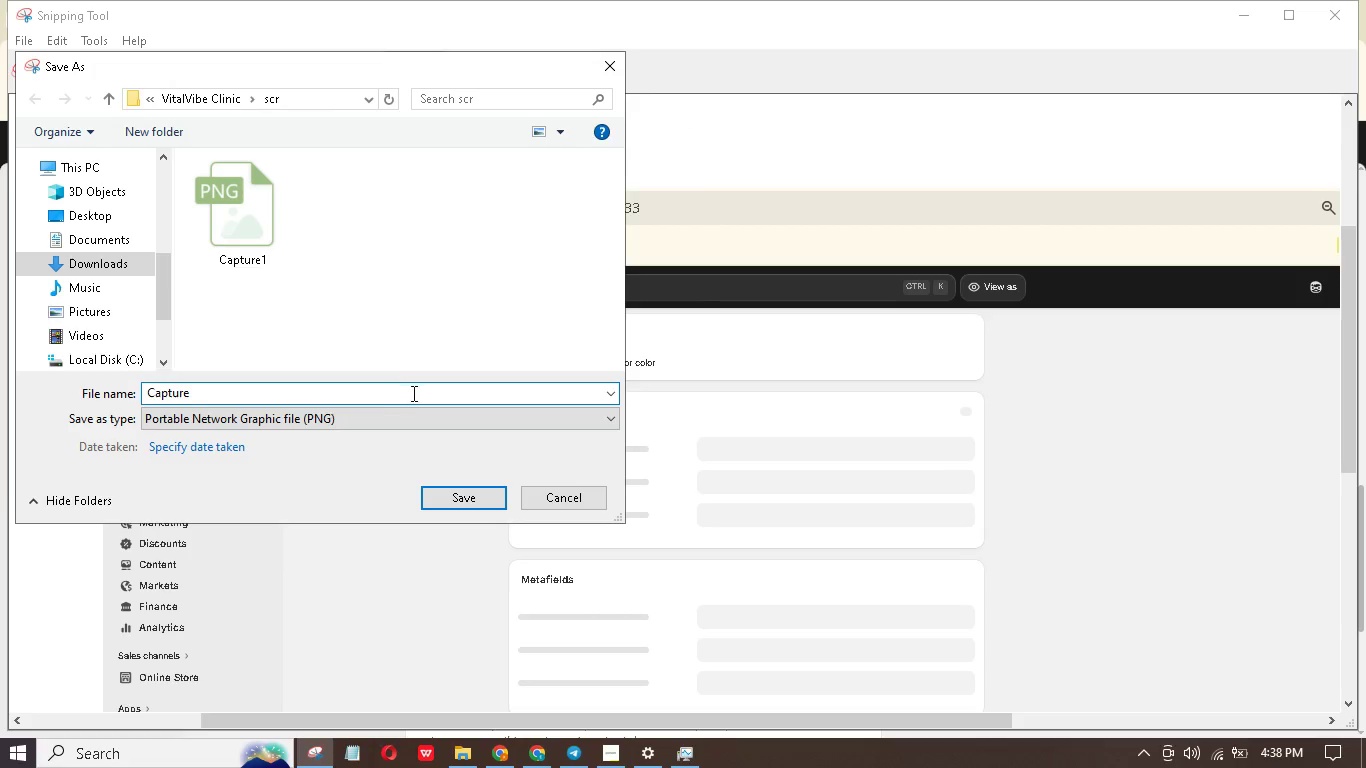 
key(2)
 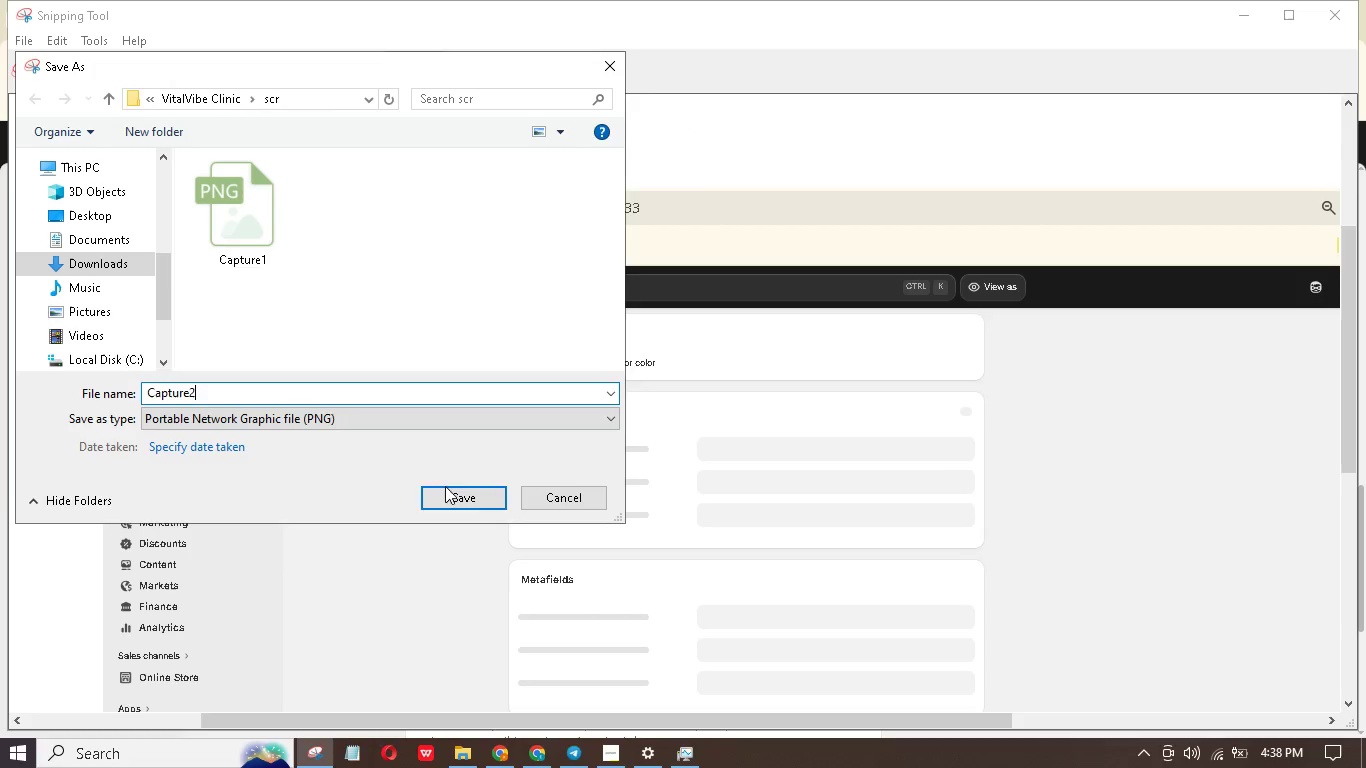 
left_click([446, 490])
 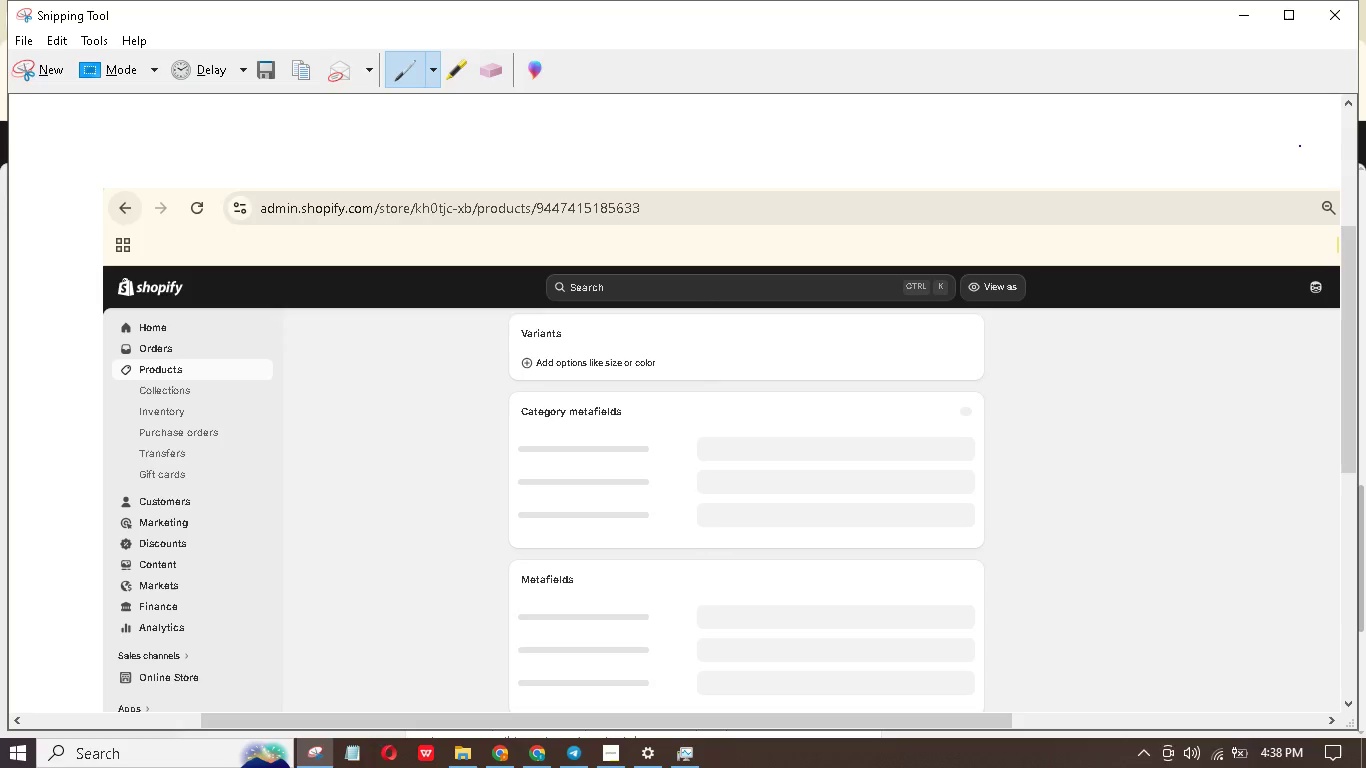 
left_click([1246, 4])
 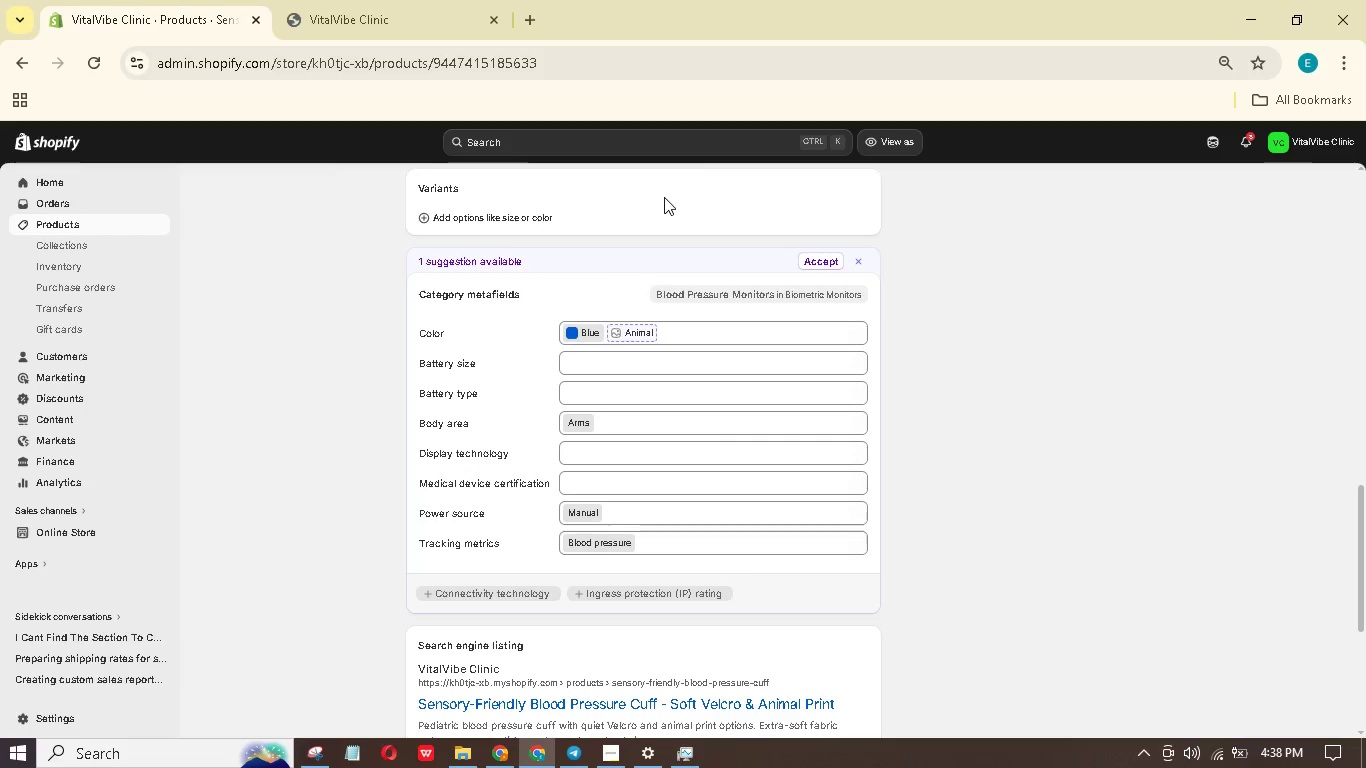 
scroll: coordinate [870, 232], scroll_direction: up, amount: 22.0
 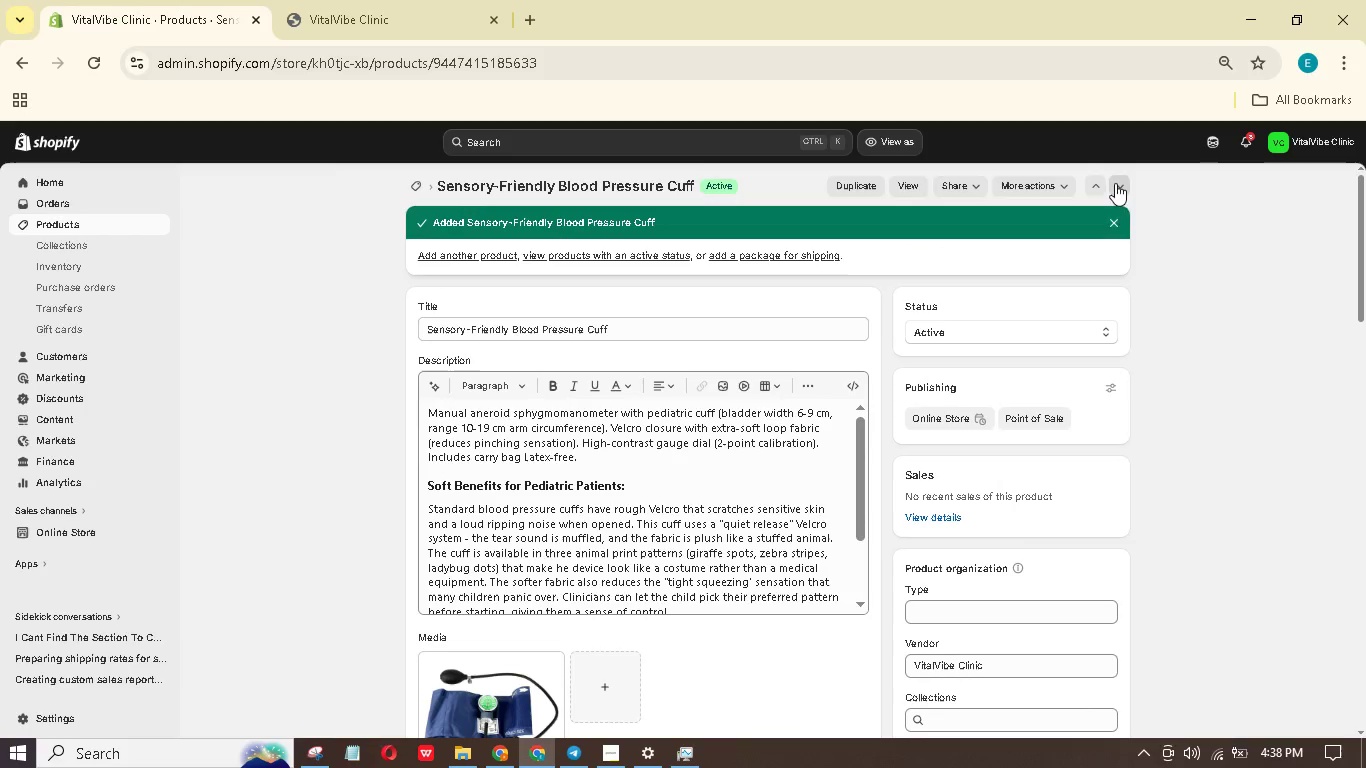 
left_click([1115, 183])
 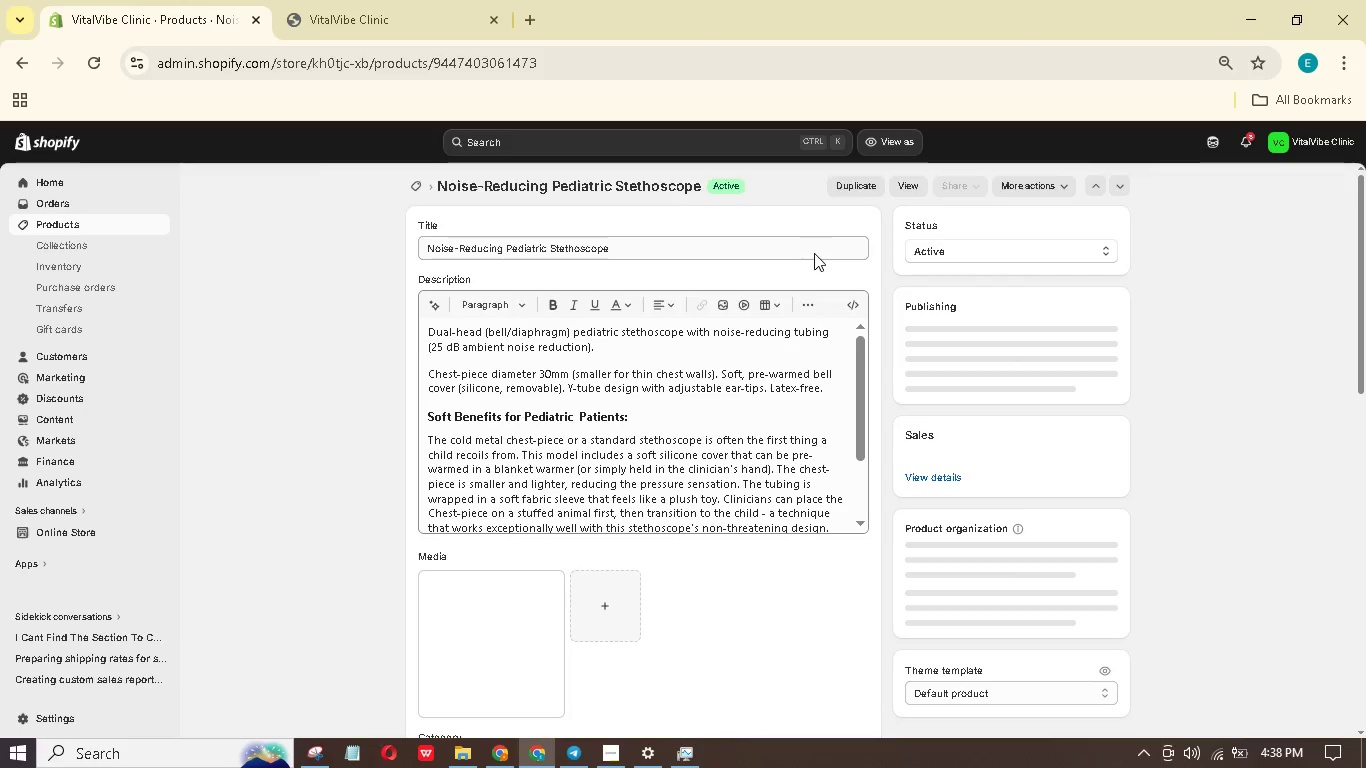 
wait(5.97)
 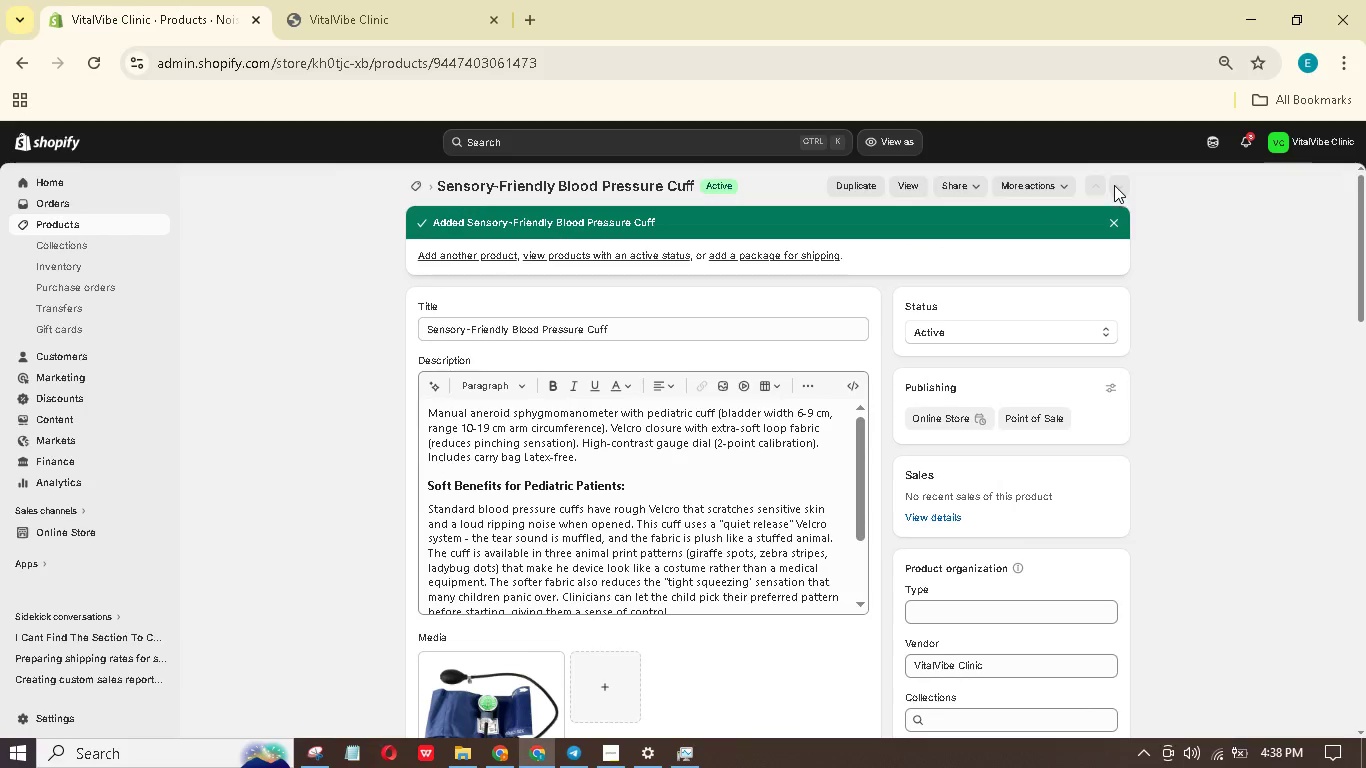 
scroll: coordinate [716, 297], scroll_direction: down, amount: 17.0
 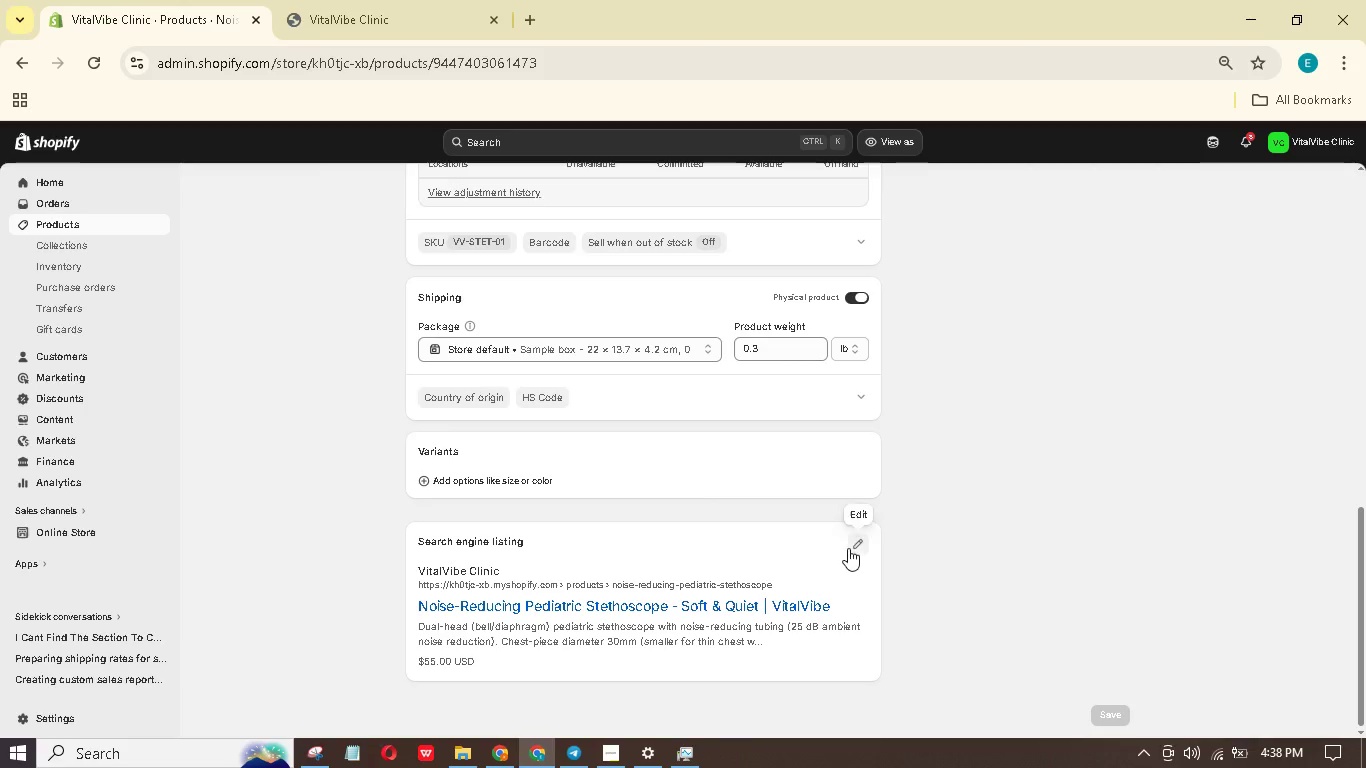 
left_click([851, 548])
 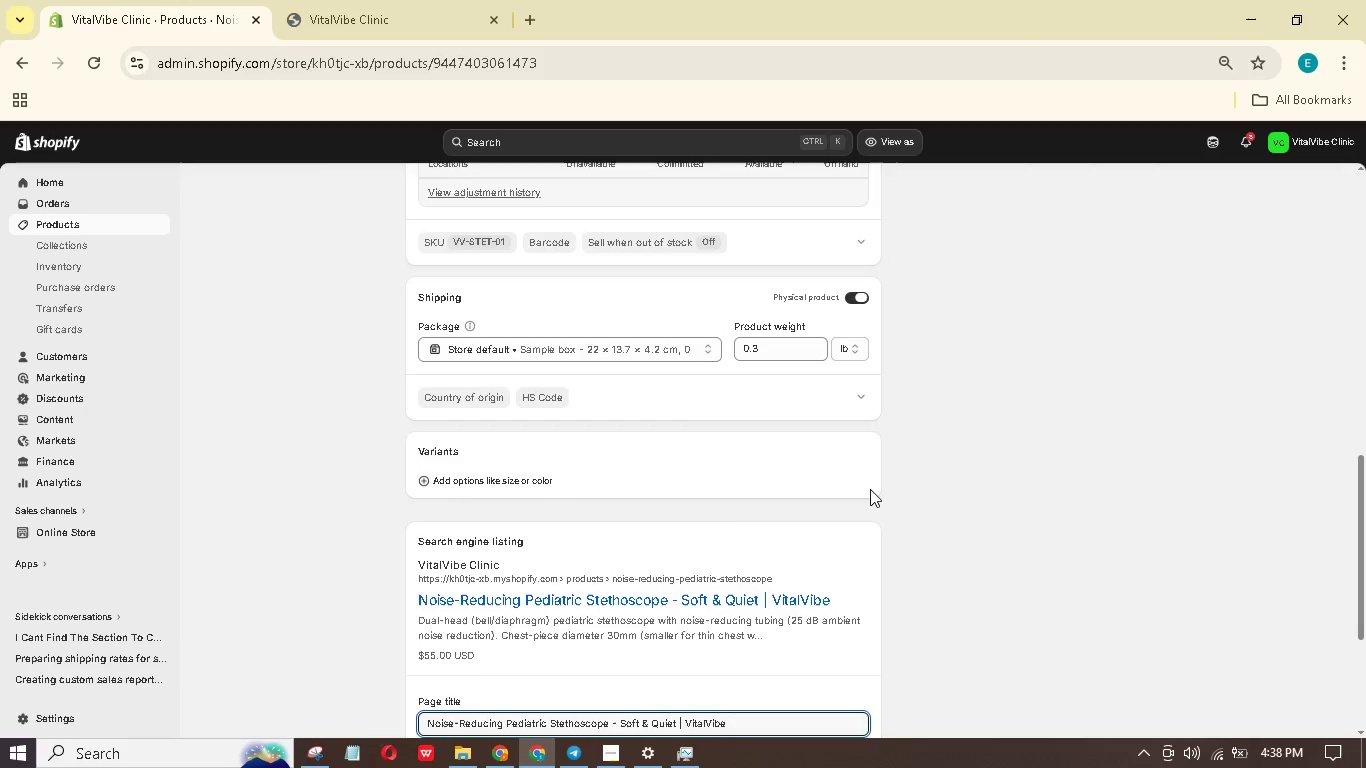 
scroll: coordinate [402, 602], scroll_direction: down, amount: 15.0
 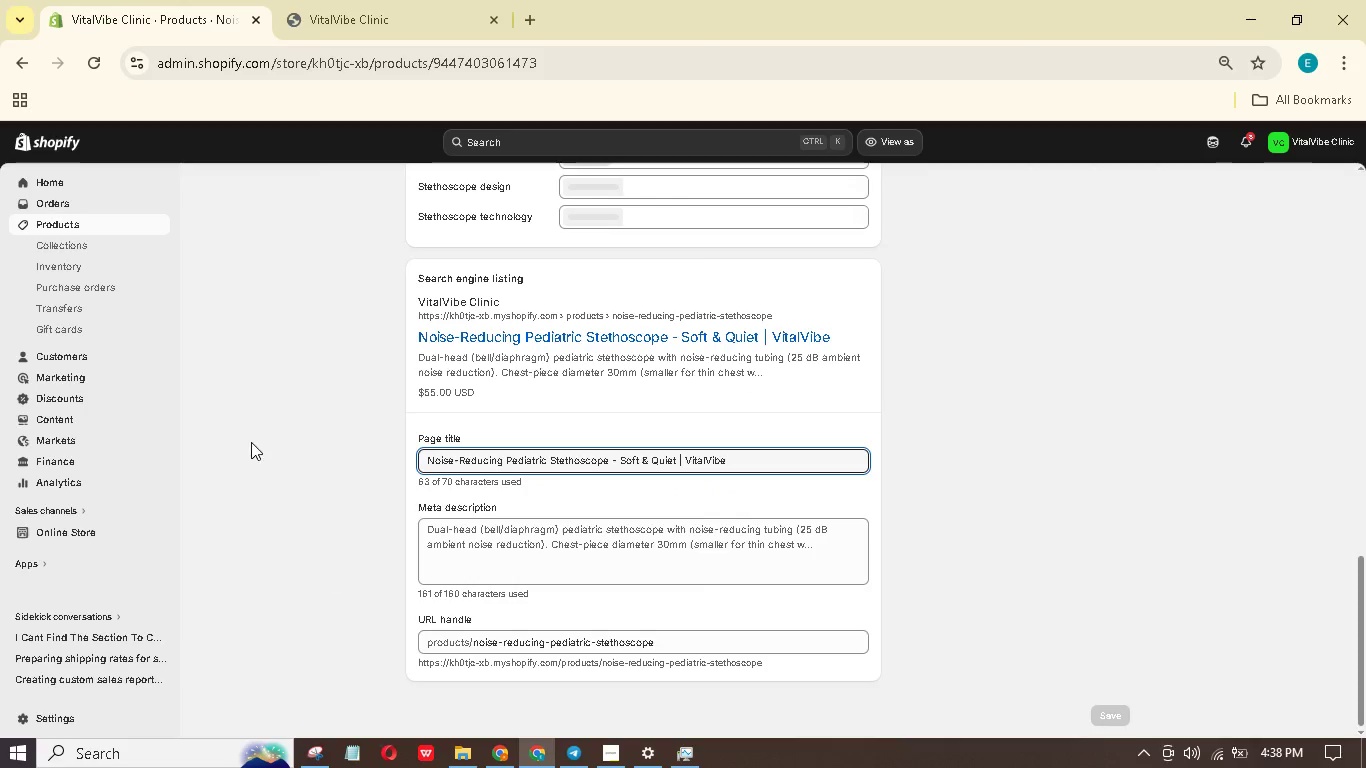 
left_click([251, 442])
 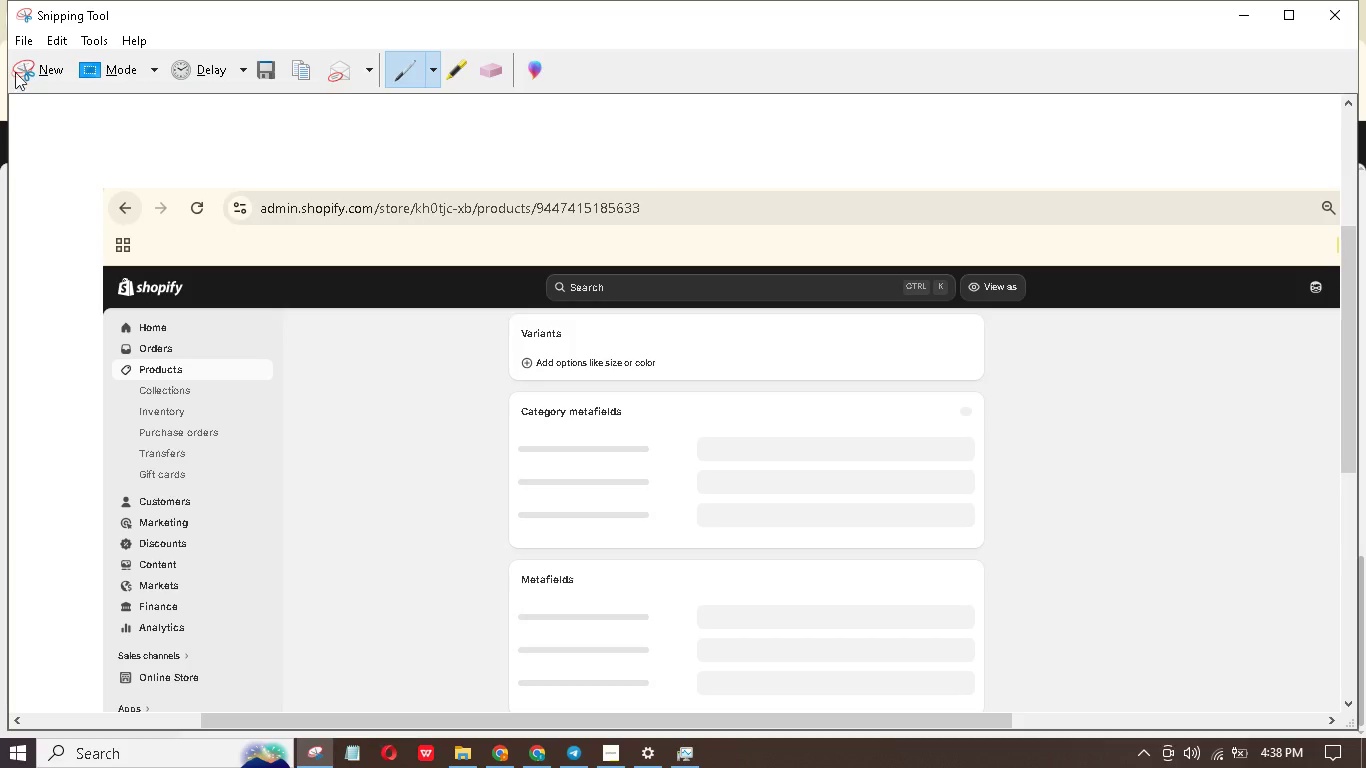 
left_click([57, 80])
 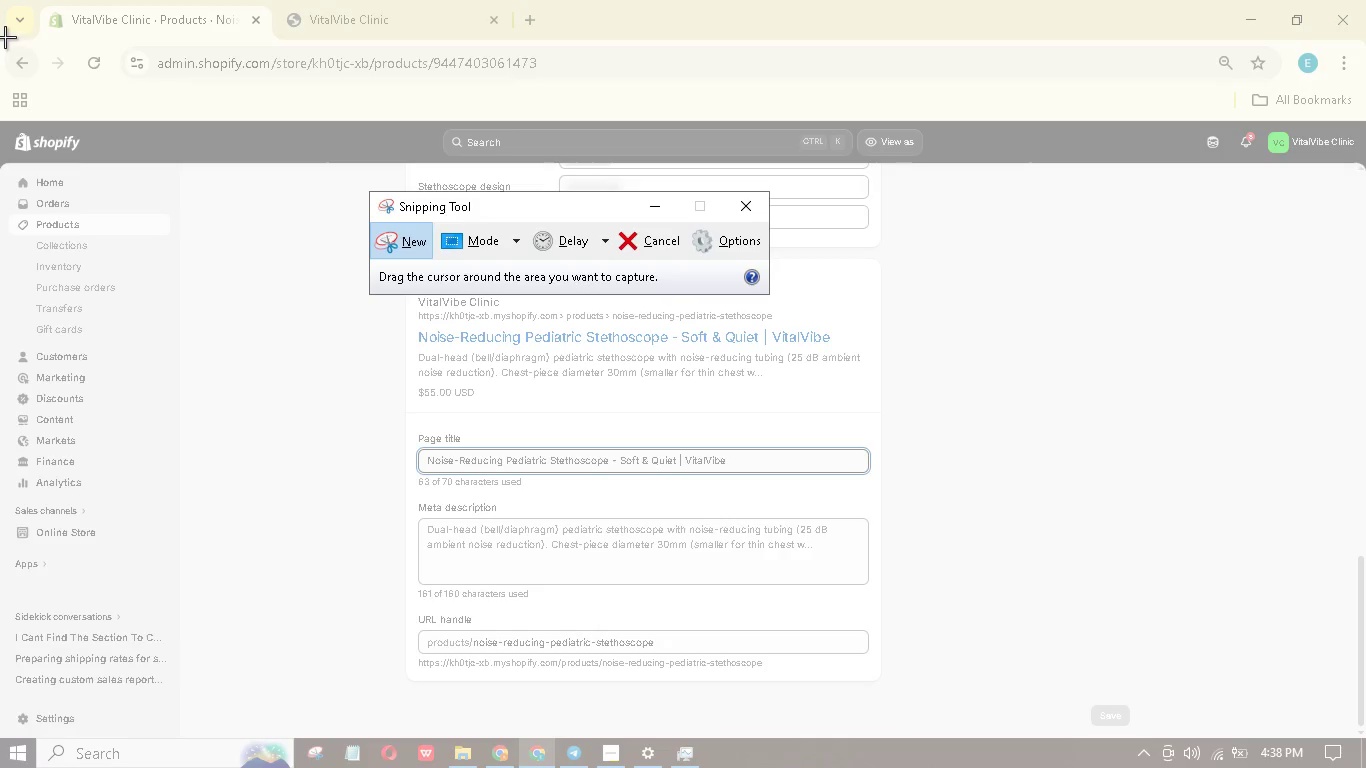 
left_click_drag(start_coordinate=[5, 37], to_coordinate=[1365, 738])
 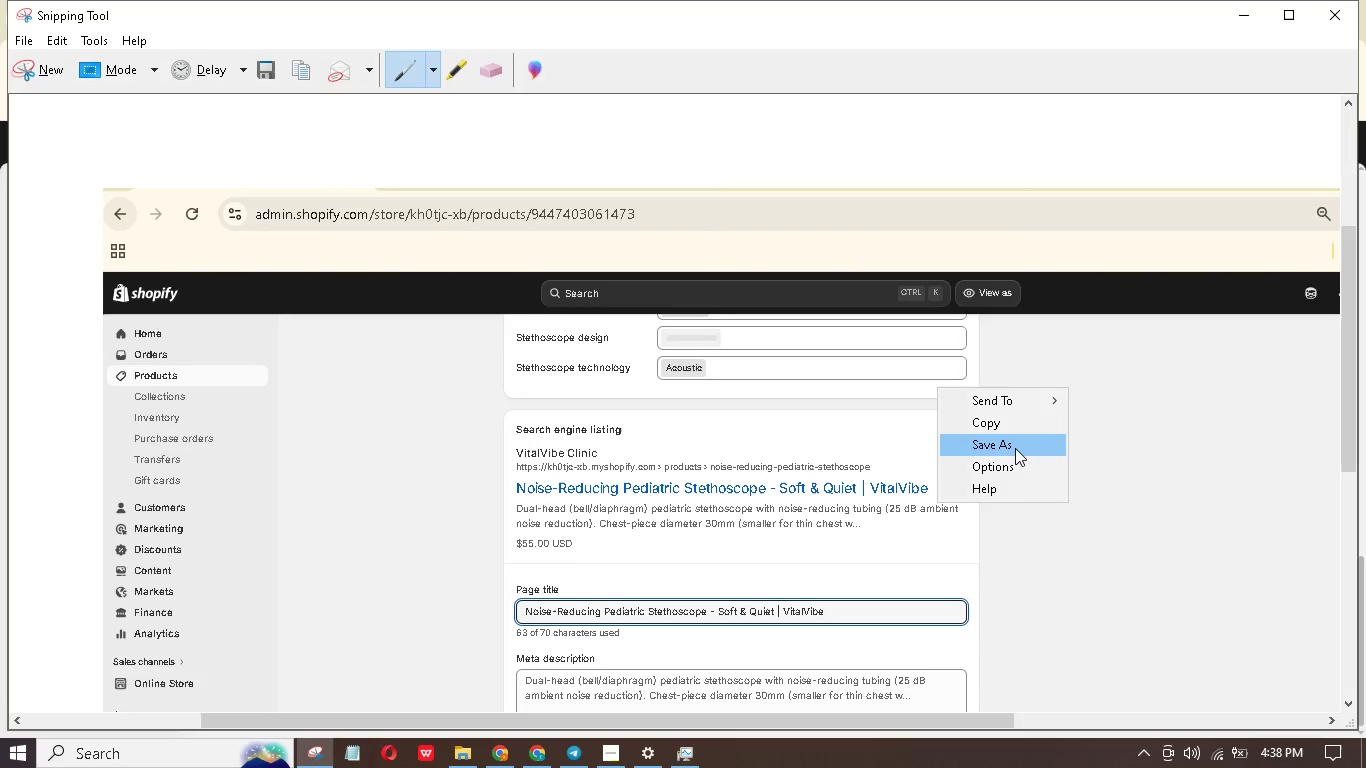 
left_click([1015, 448])
 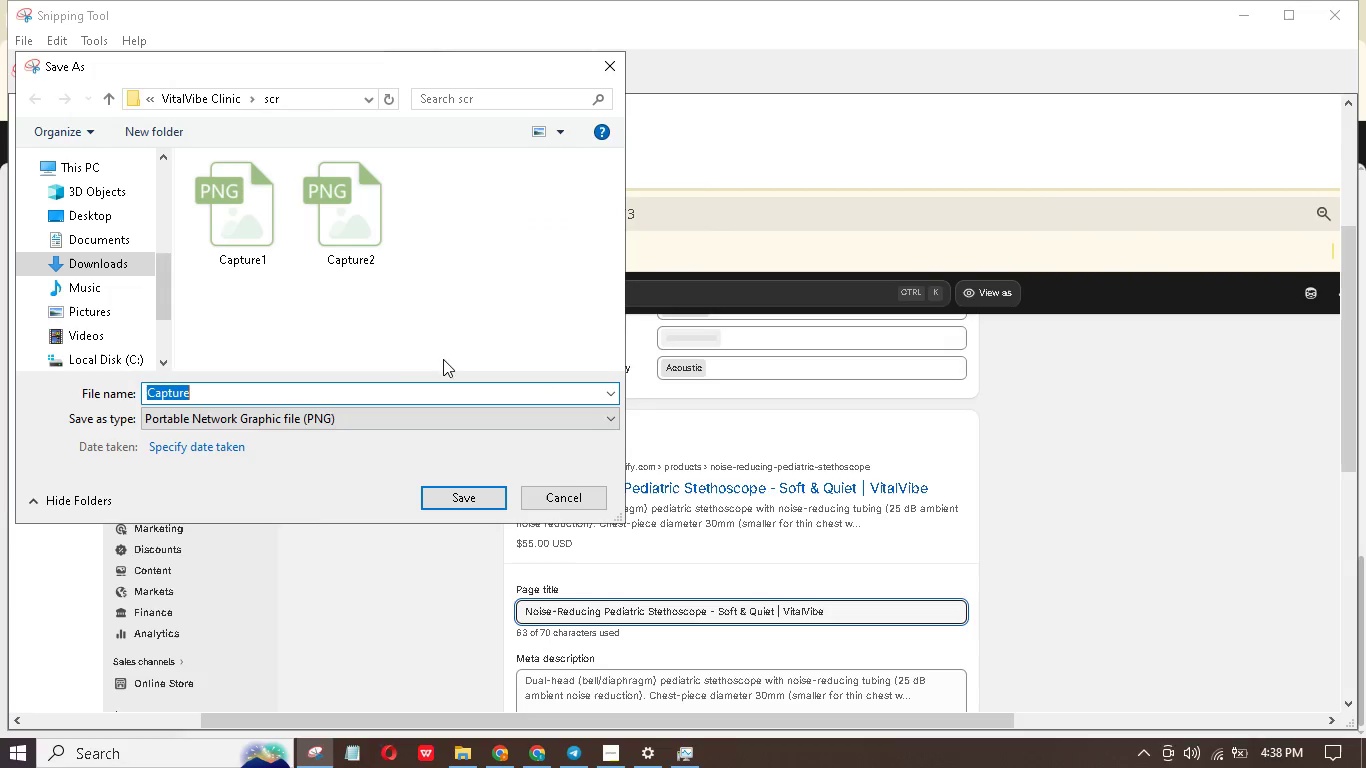 
left_click([375, 386])
 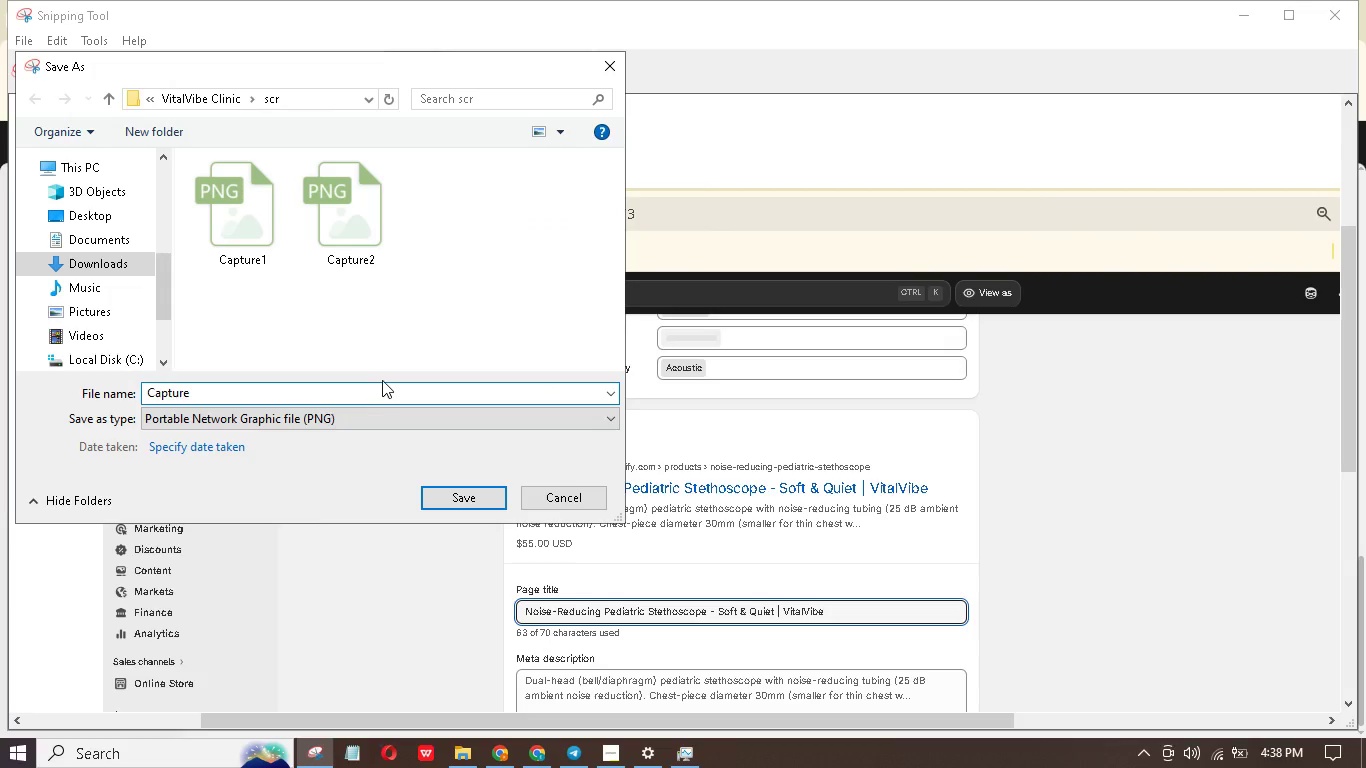 
key(2)
 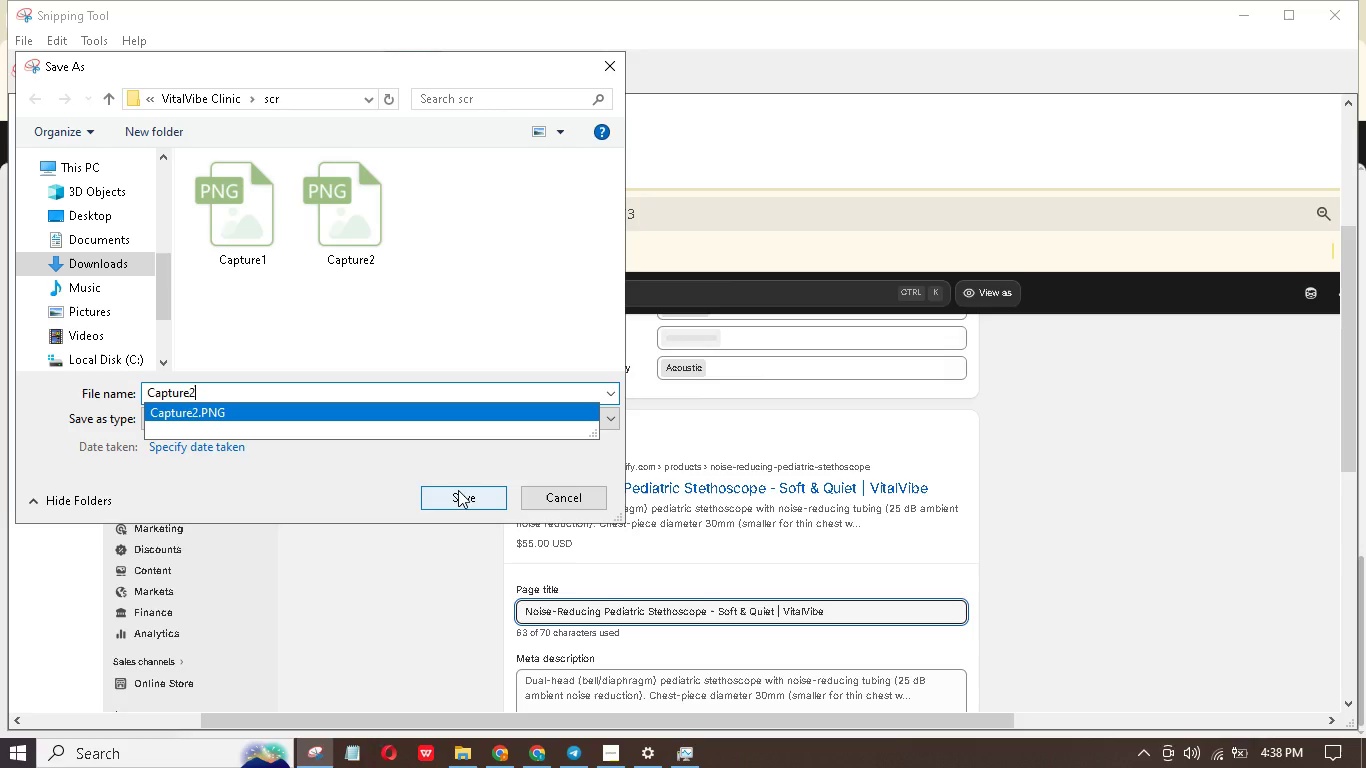 
wait(11.83)
 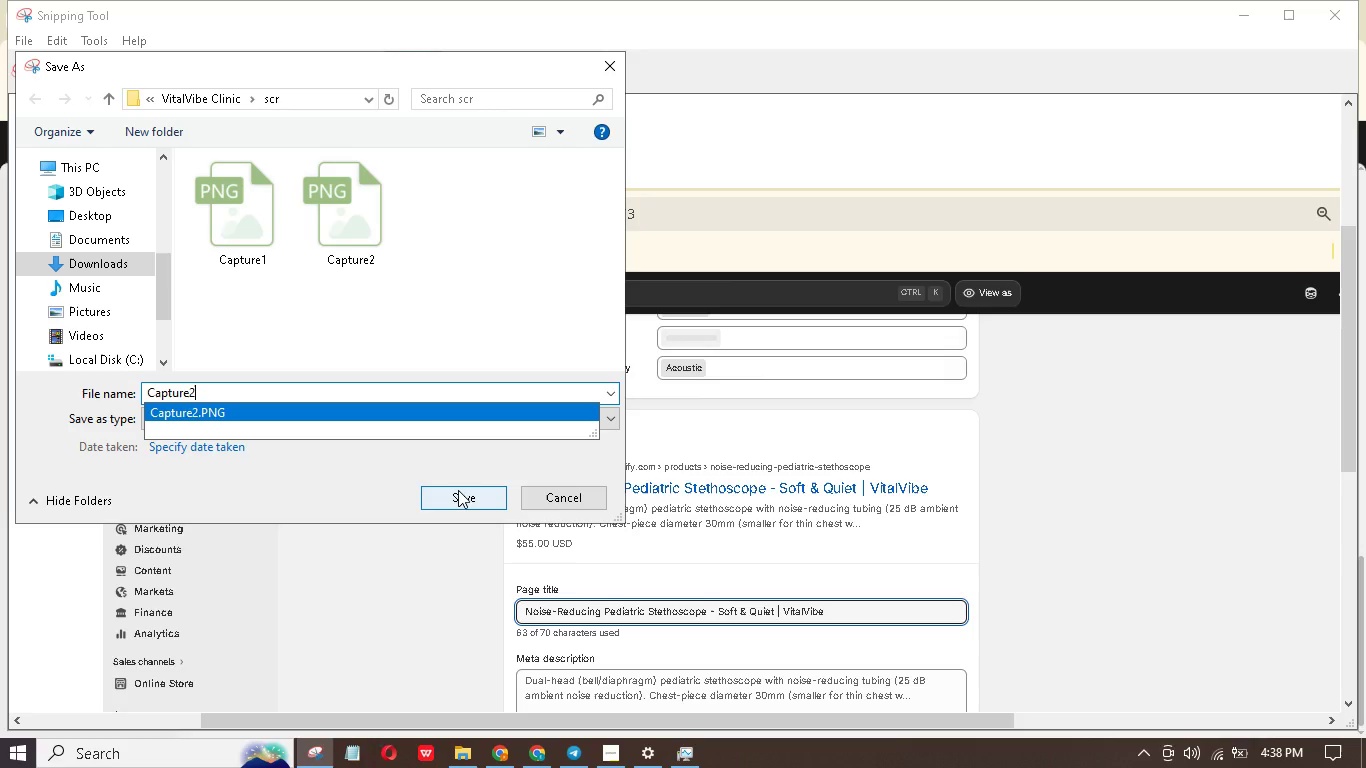 
left_click([463, 490])
 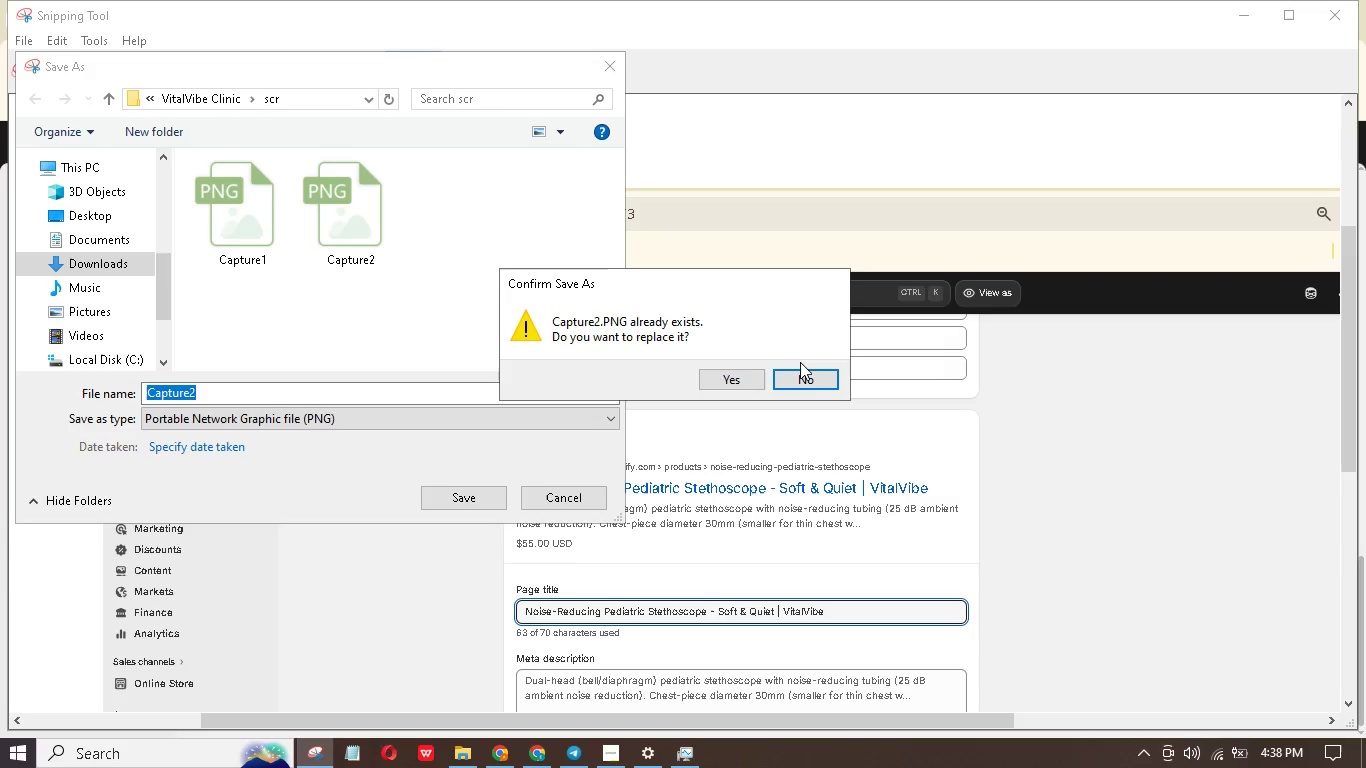 
left_click([804, 373])
 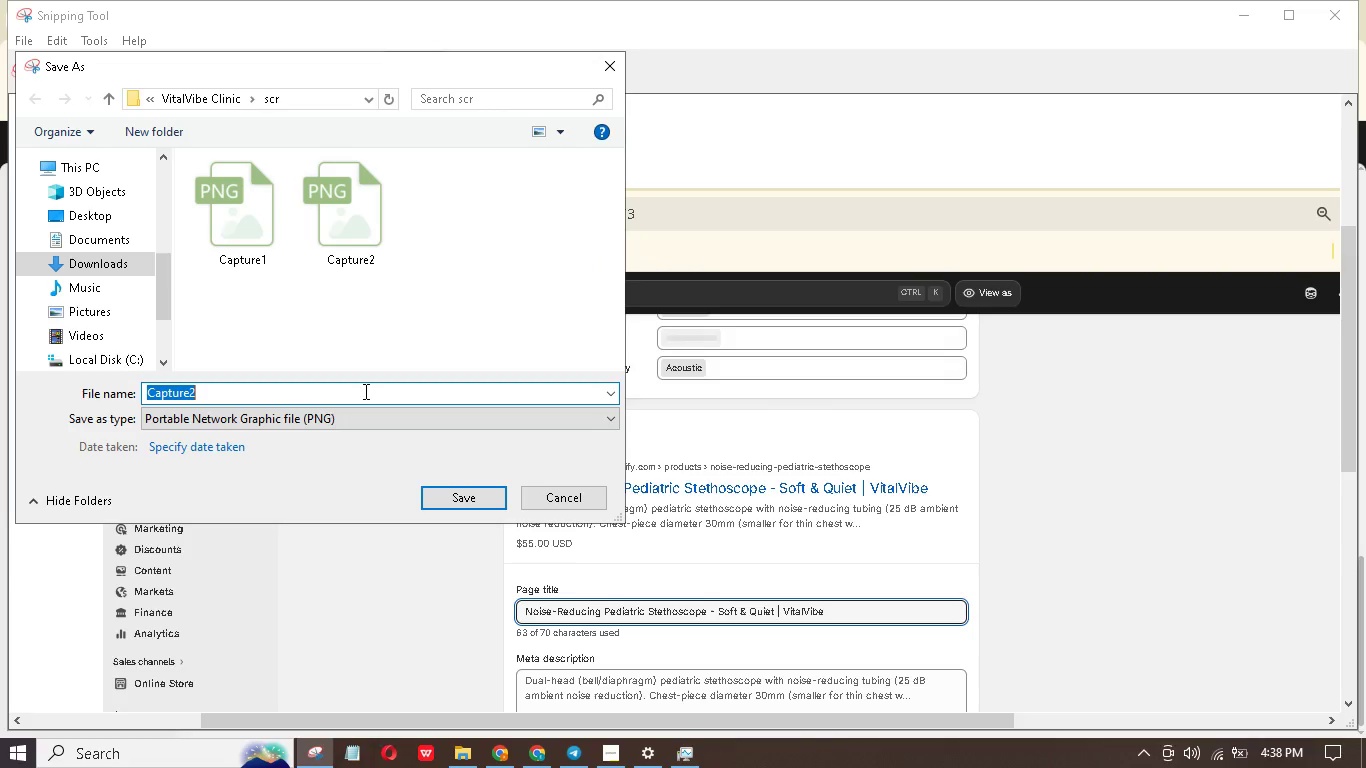 
double_click([364, 391])
 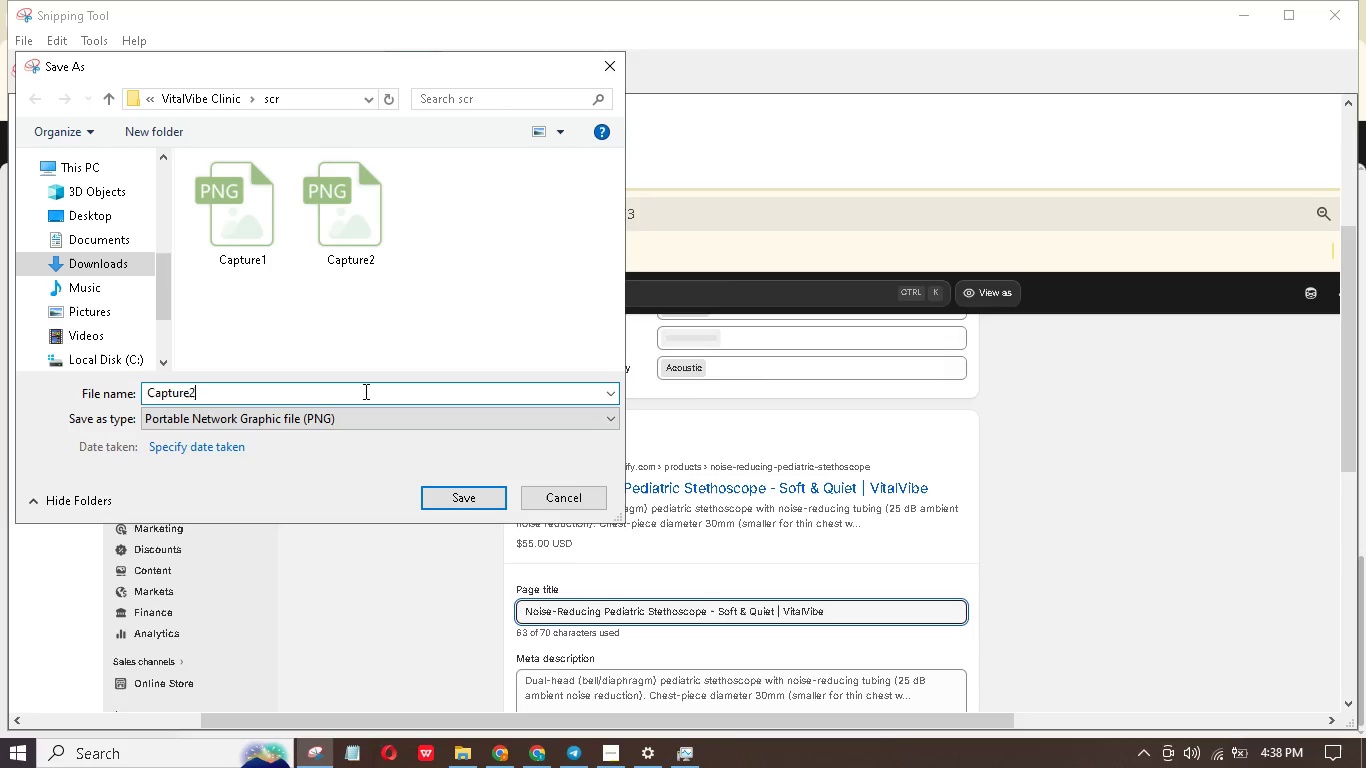 
triple_click([364, 391])
 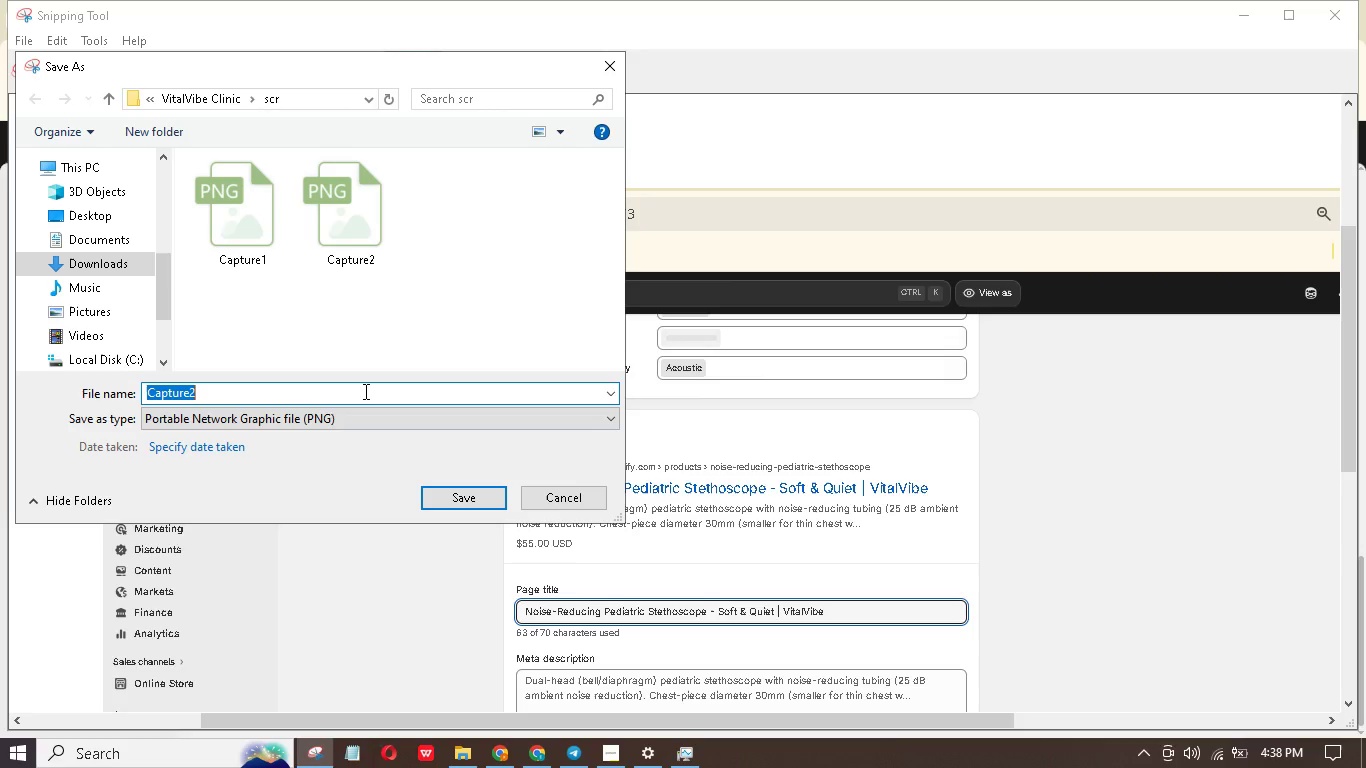 
triple_click([364, 391])
 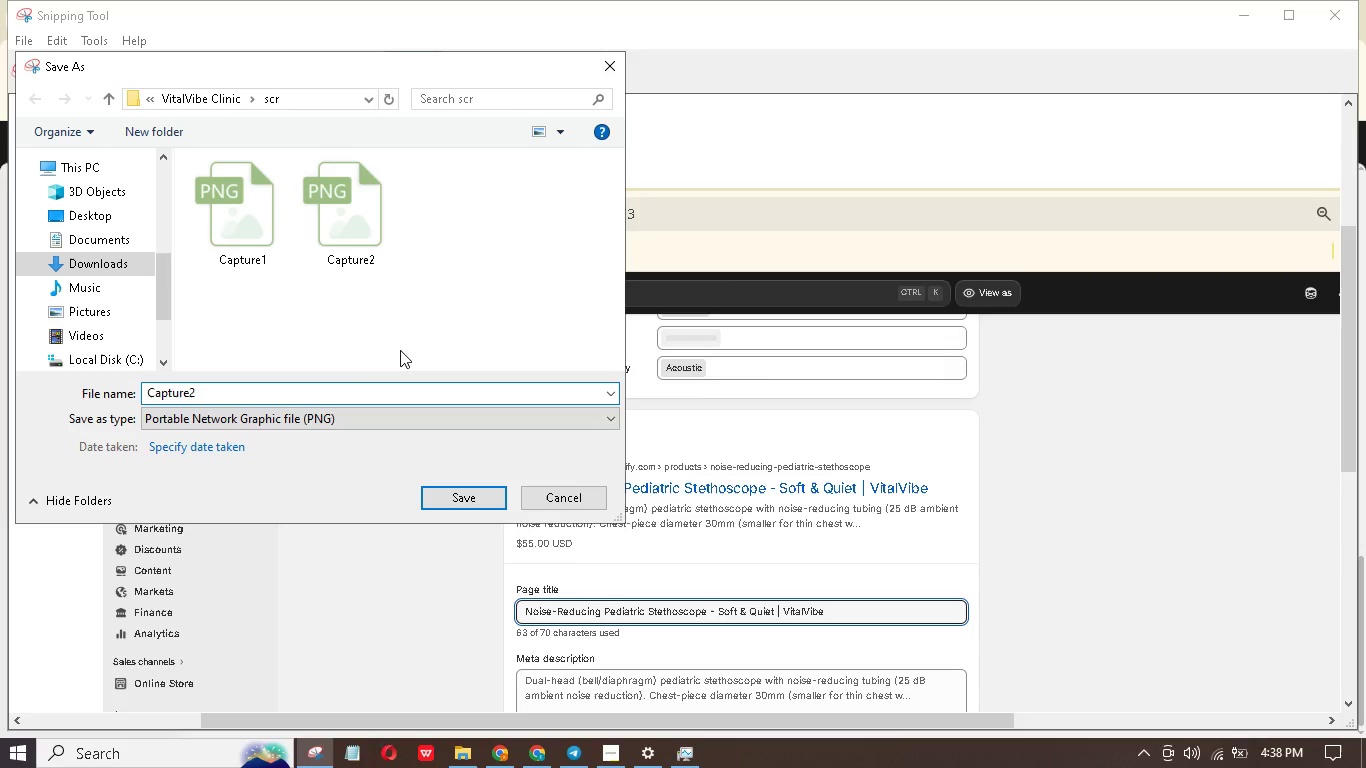 
key(Backspace)
 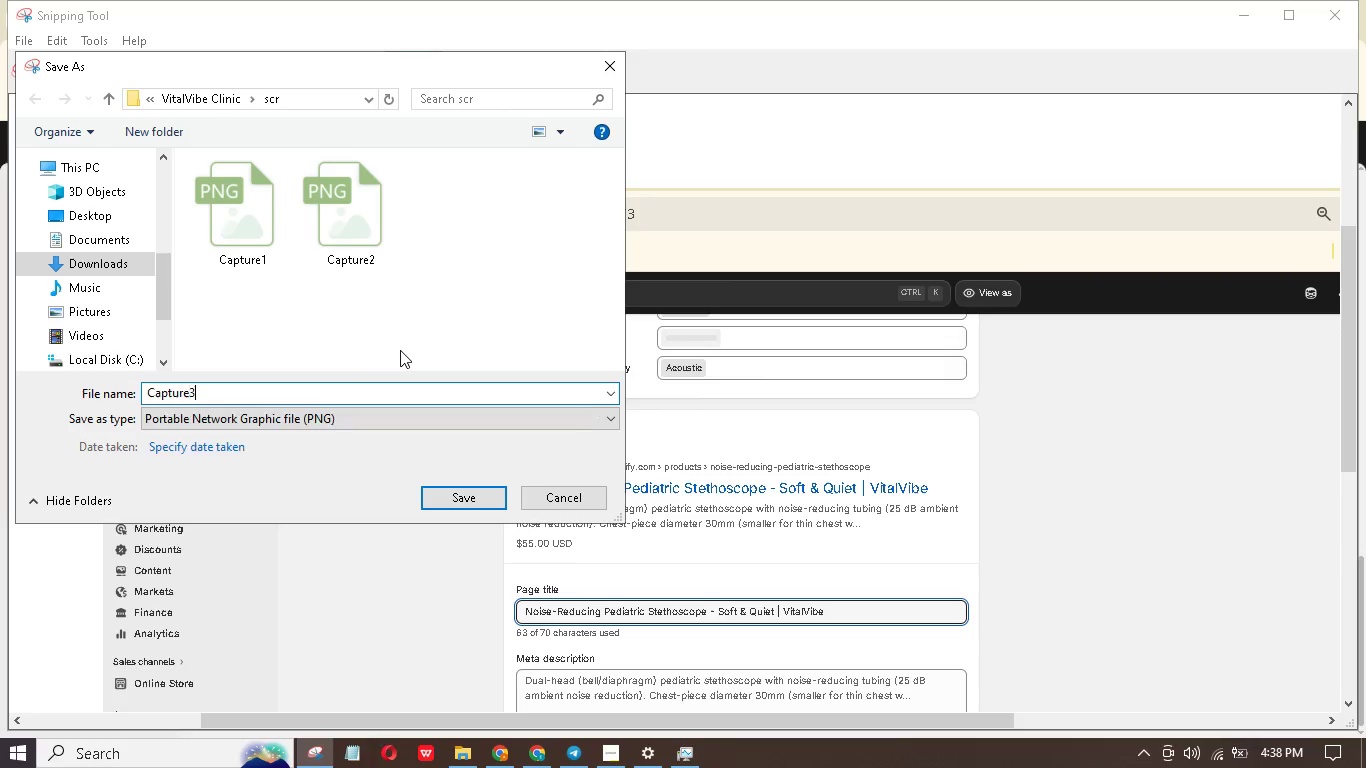 
key(3)
 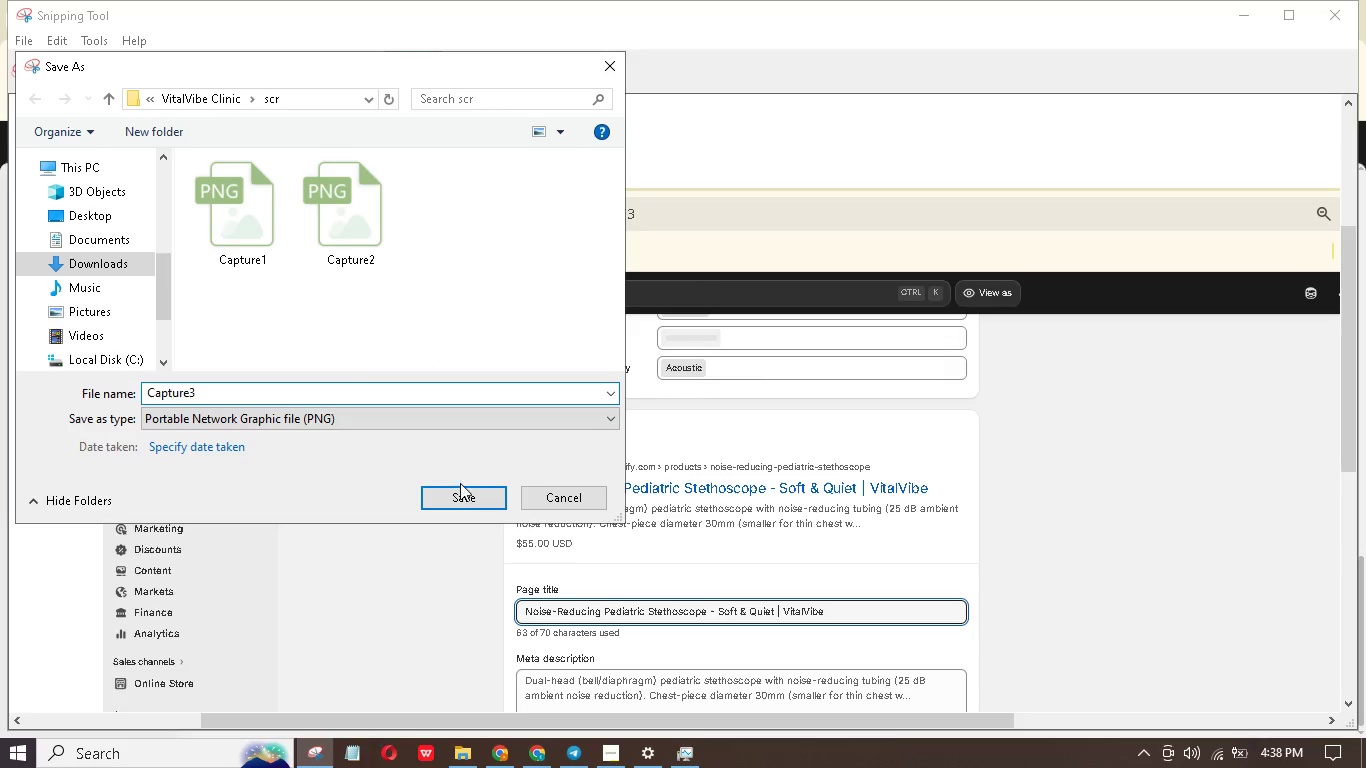 
left_click([460, 494])
 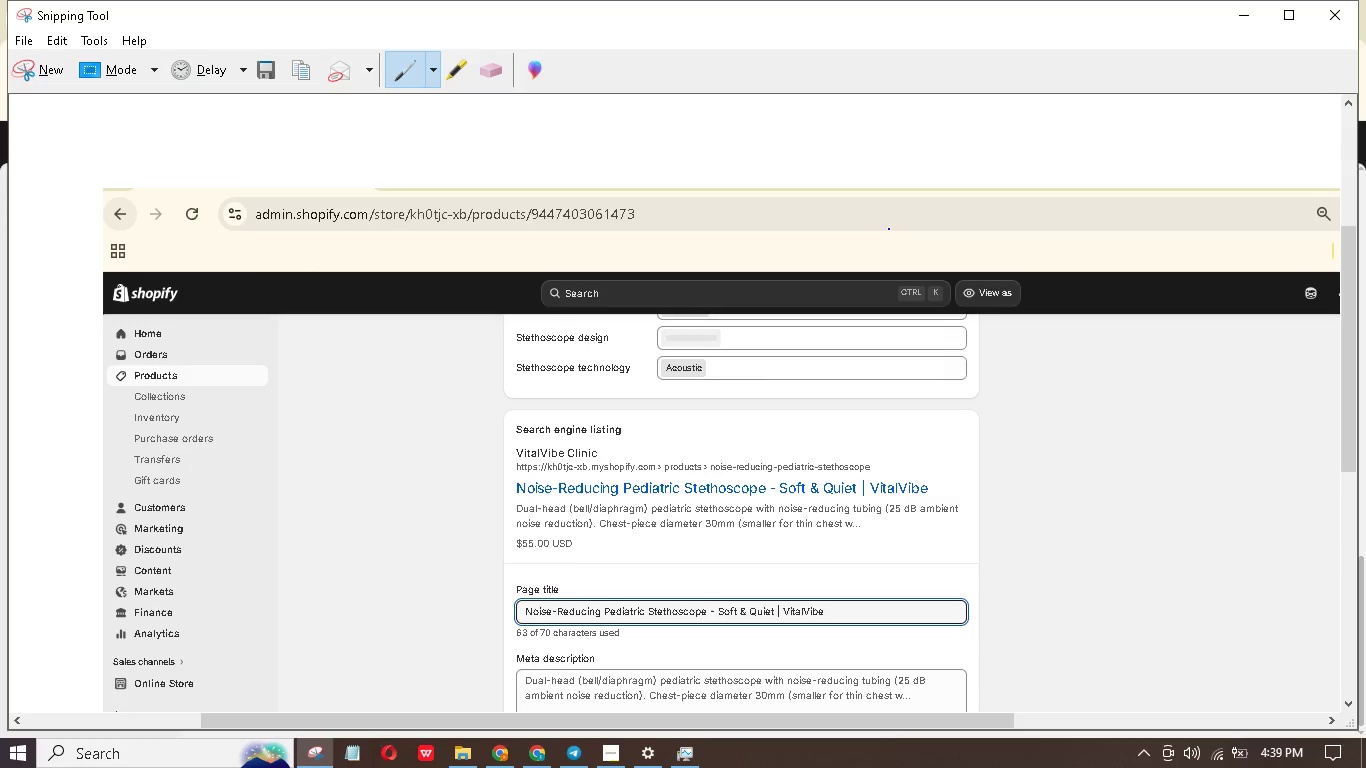 
wait(26.44)
 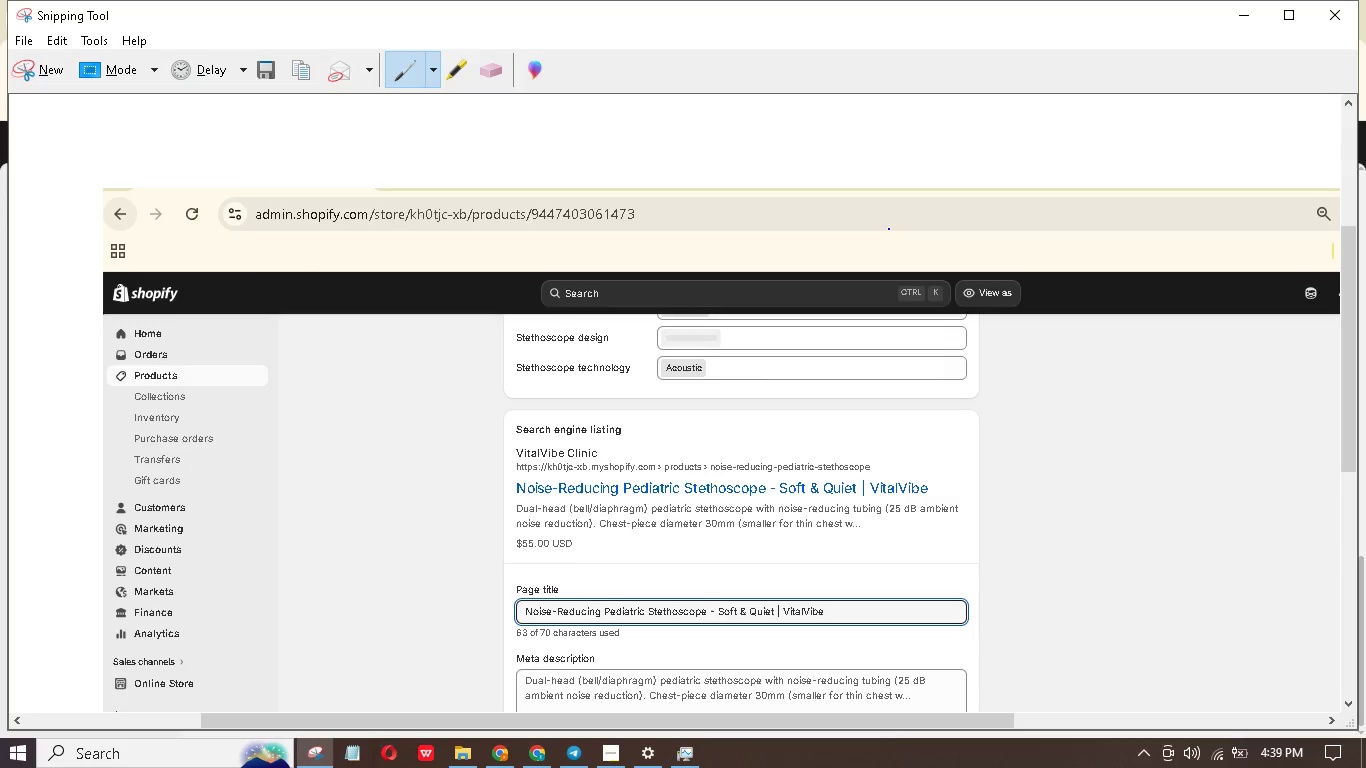 
left_click([1242, 14])
 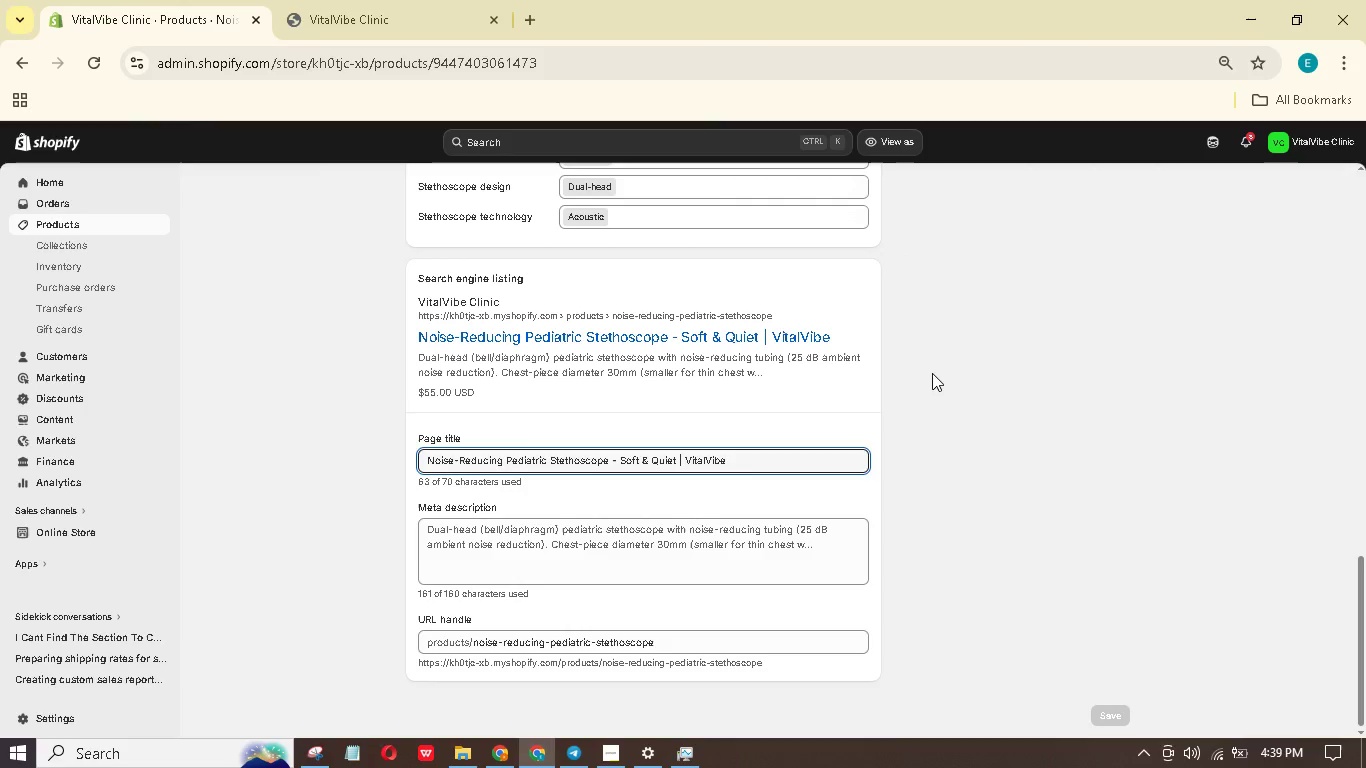 
scroll: coordinate [1040, 236], scroll_direction: up, amount: 21.0
 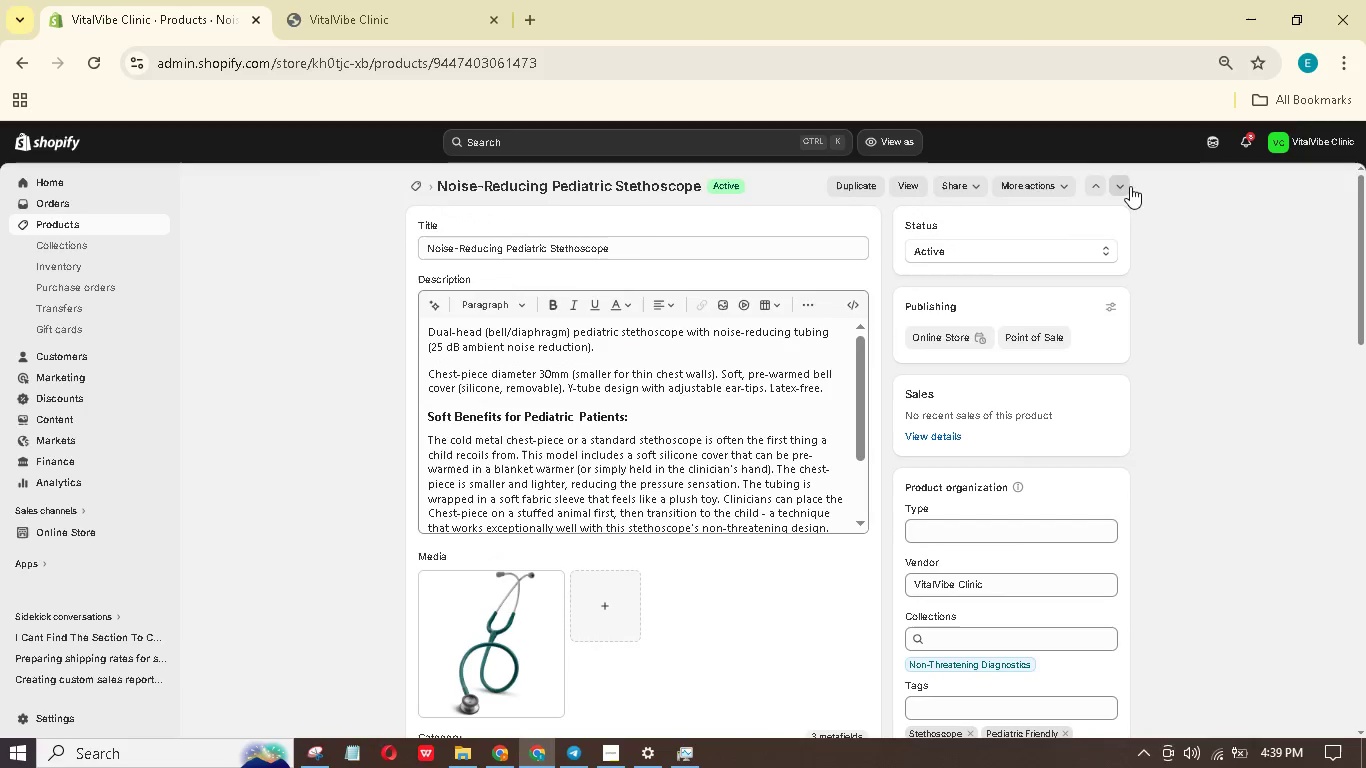 
left_click([1125, 186])
 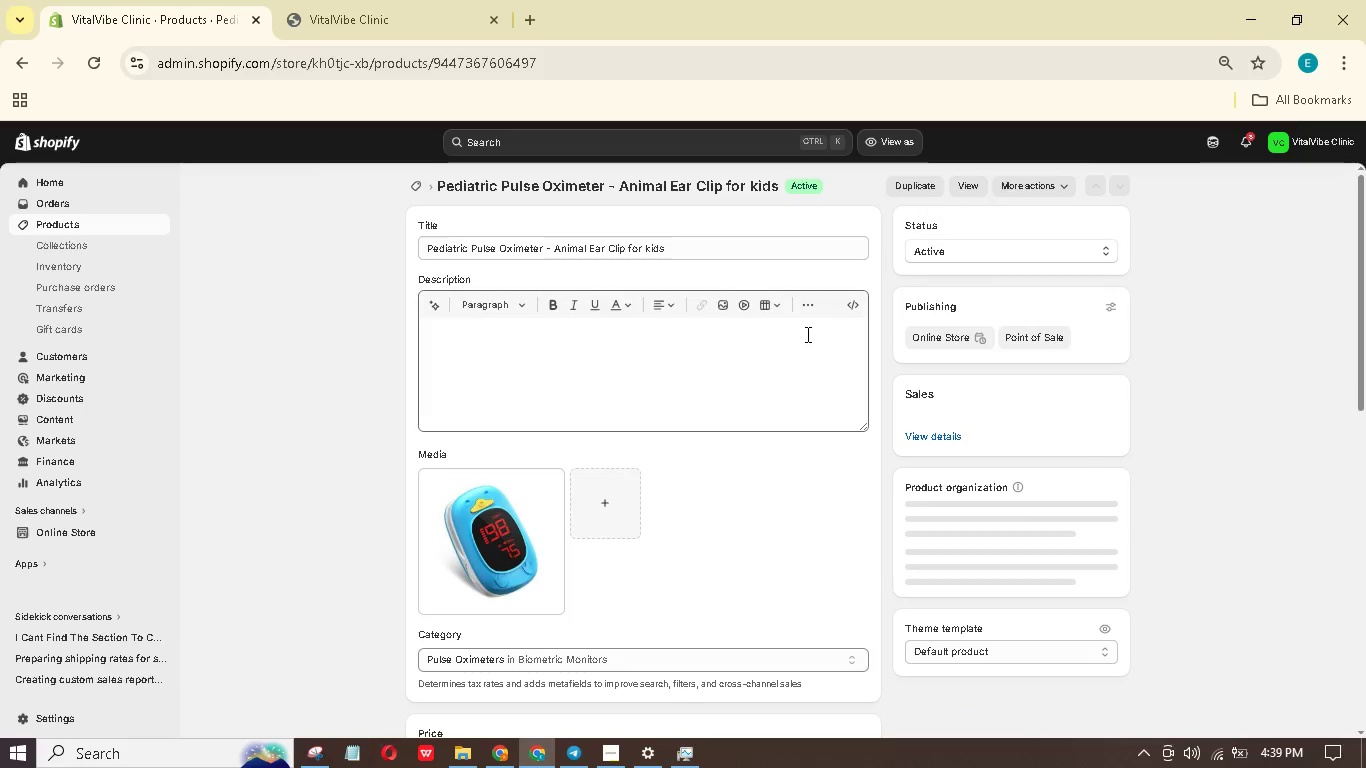 
wait(5.52)
 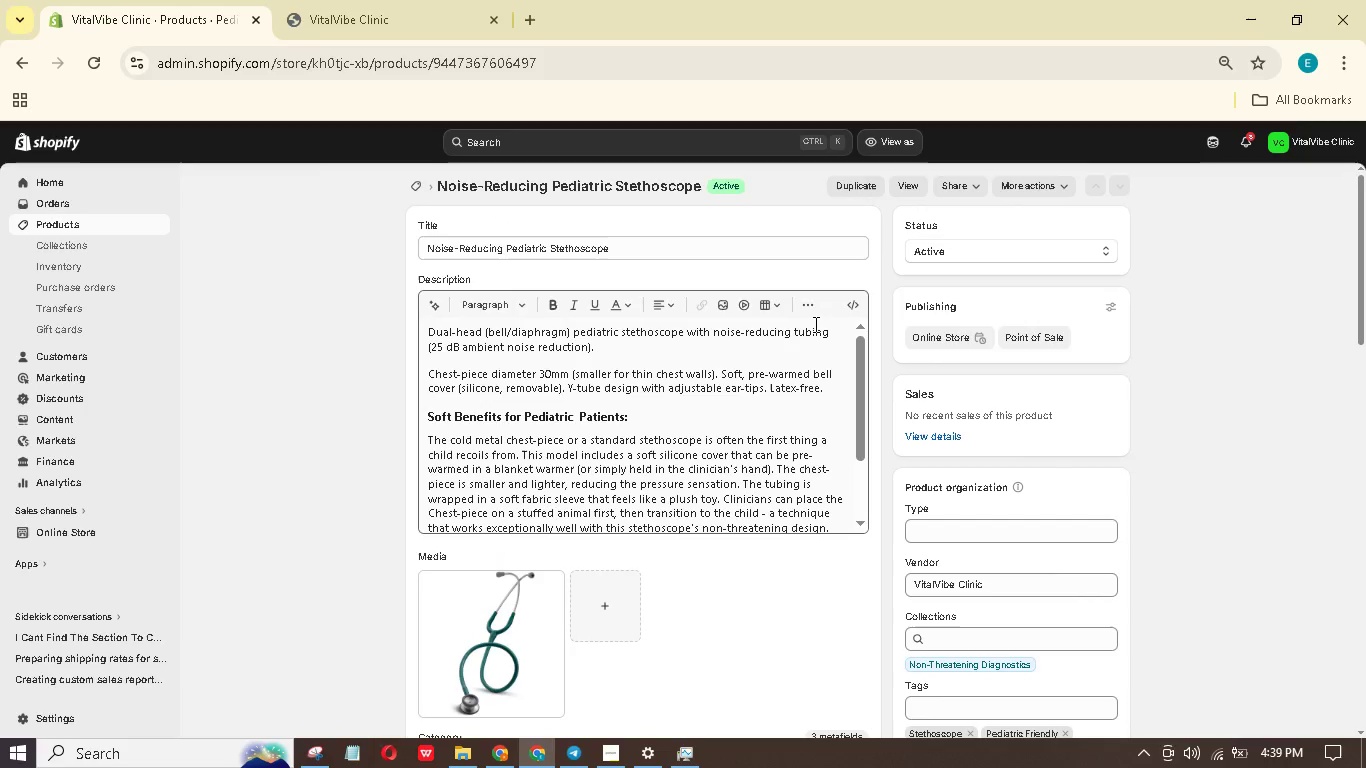 
middle_click([348, 528])
 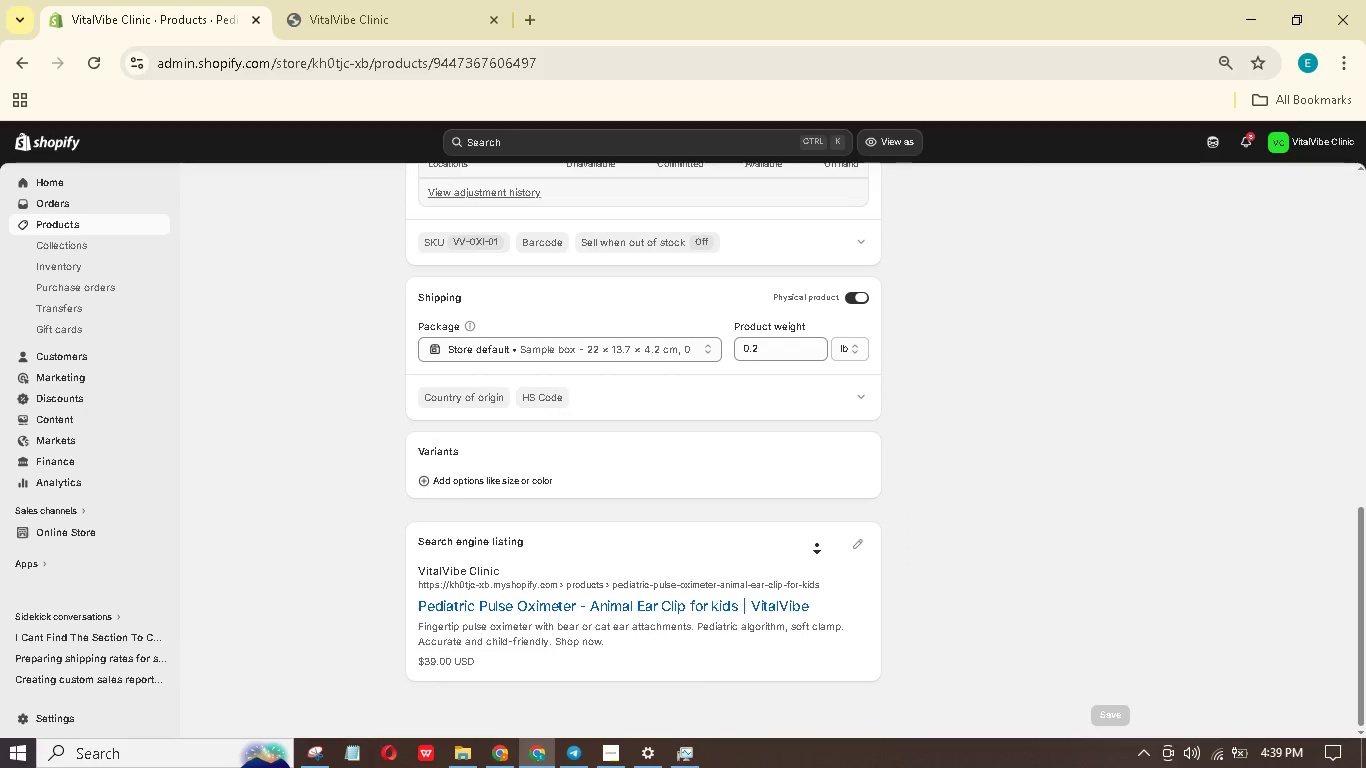 
scroll: coordinate [833, 556], scroll_direction: down, amount: 36.0
 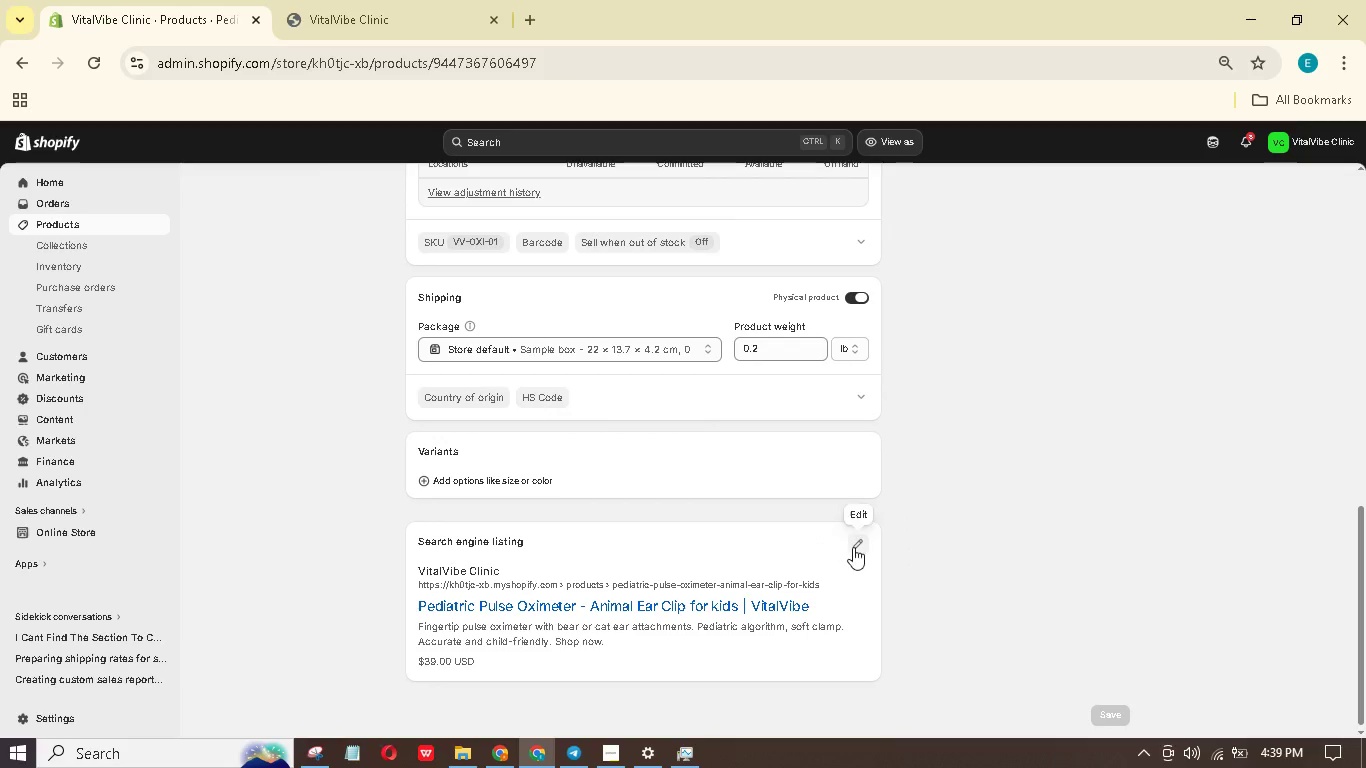 
left_click([854, 547])
 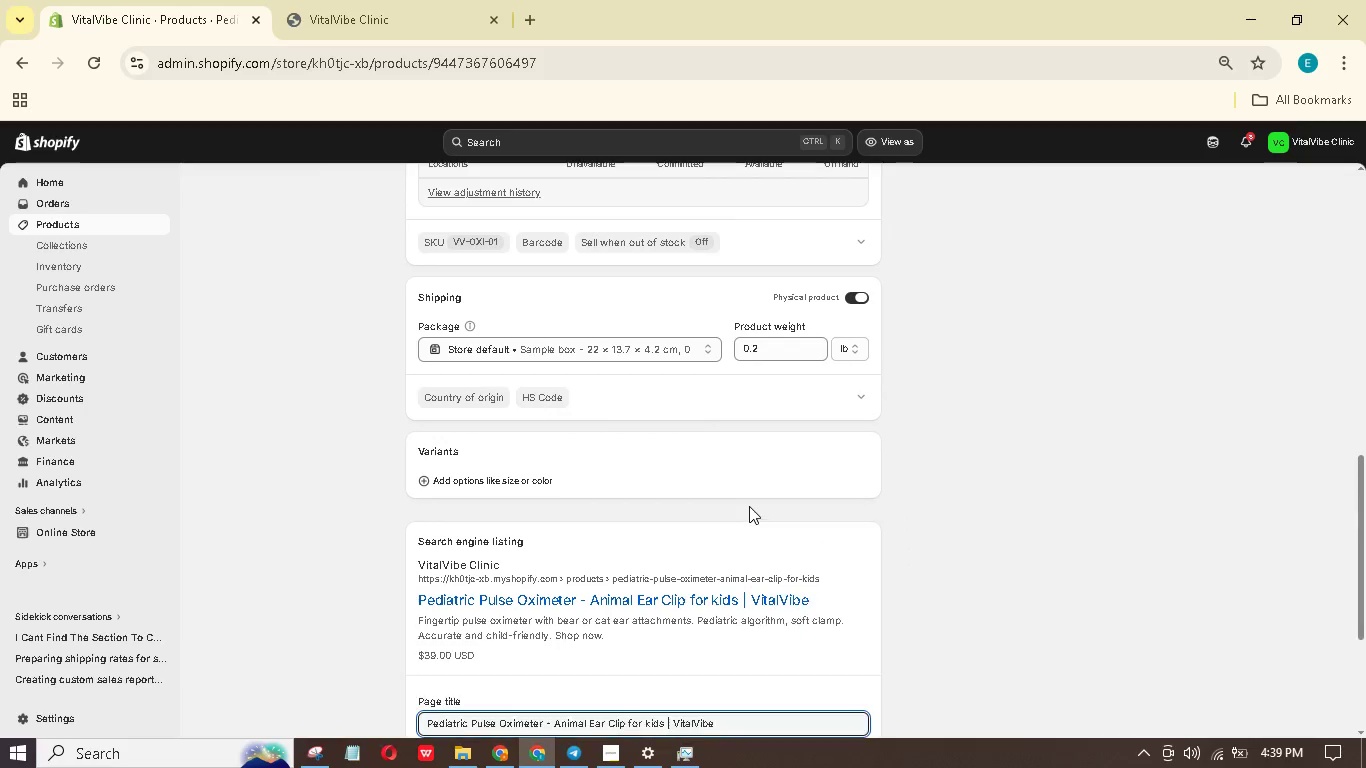 
scroll: coordinate [855, 521], scroll_direction: down, amount: 11.0
 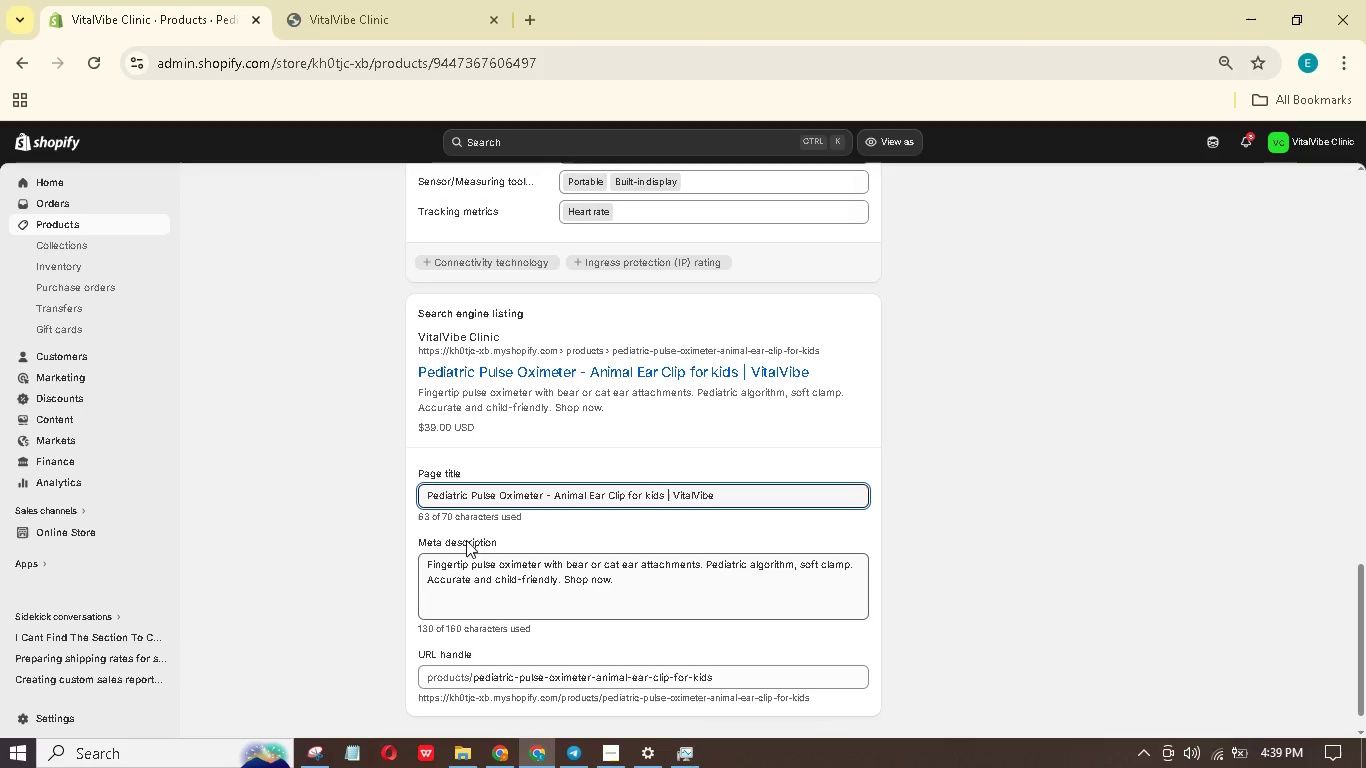 
left_click([317, 760])
 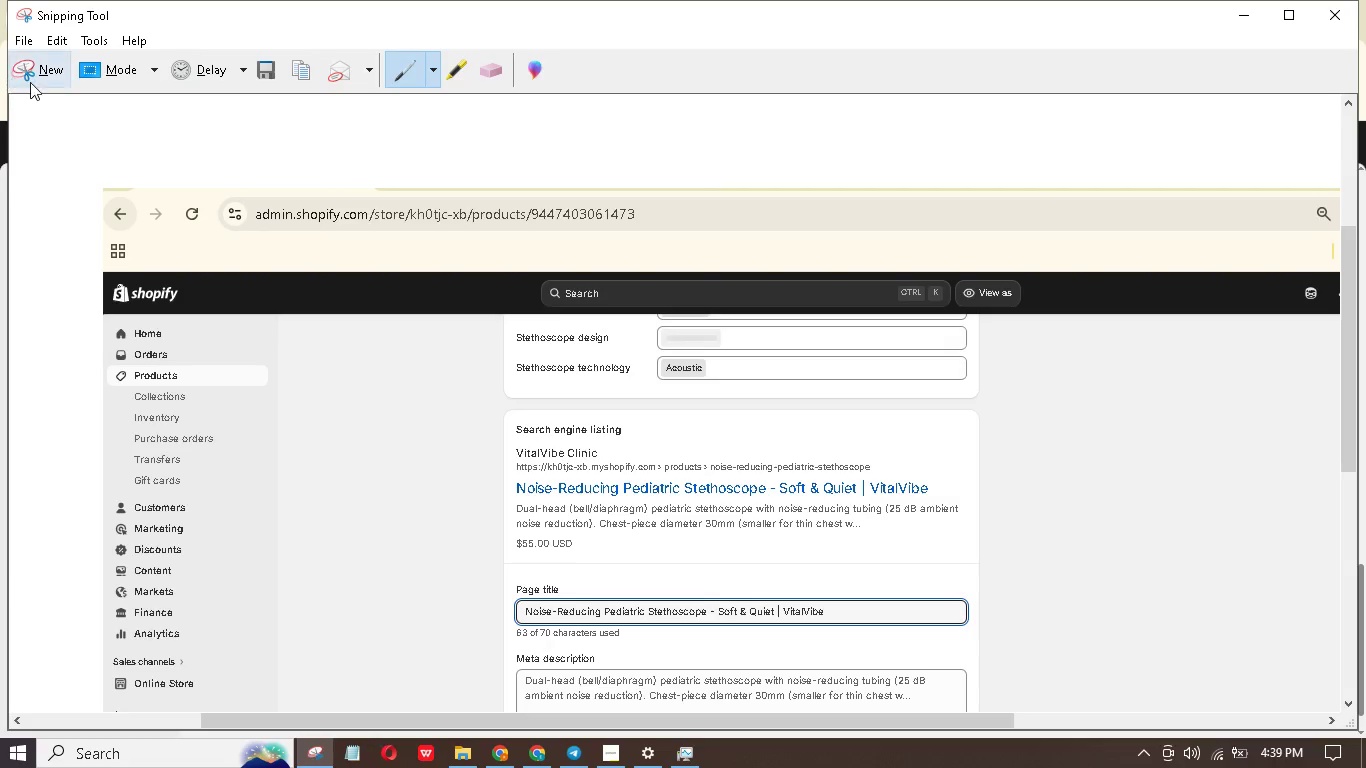 
left_click([35, 83])
 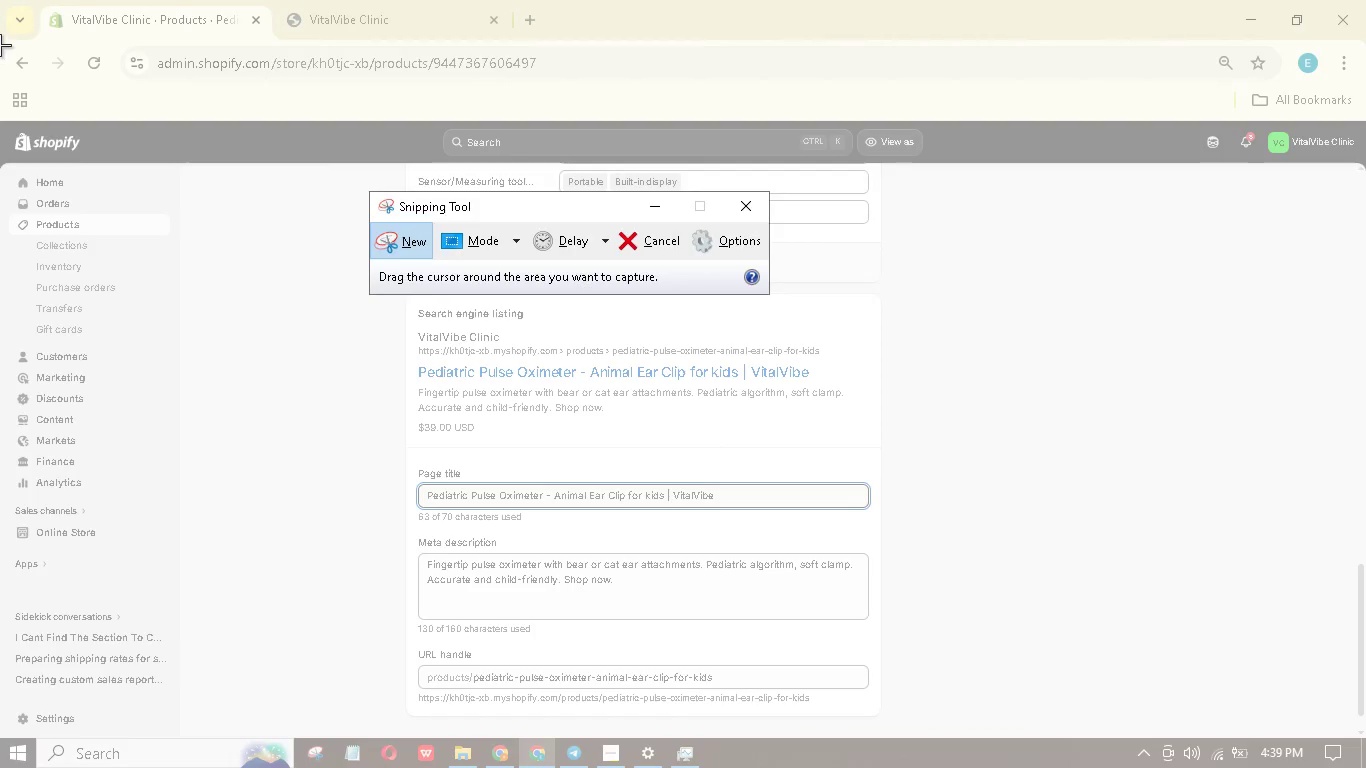 
left_click_drag(start_coordinate=[0, 45], to_coordinate=[1365, 731])
 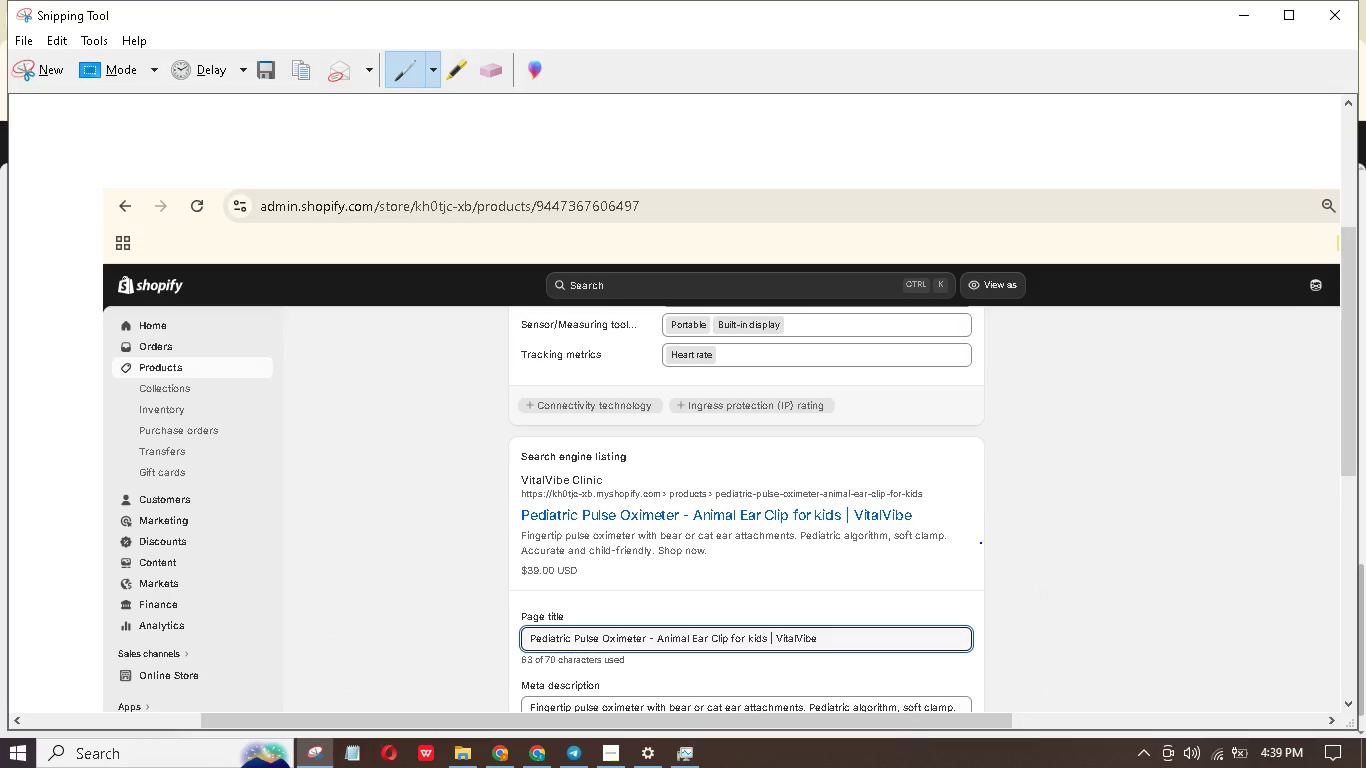 
right_click([981, 543])
 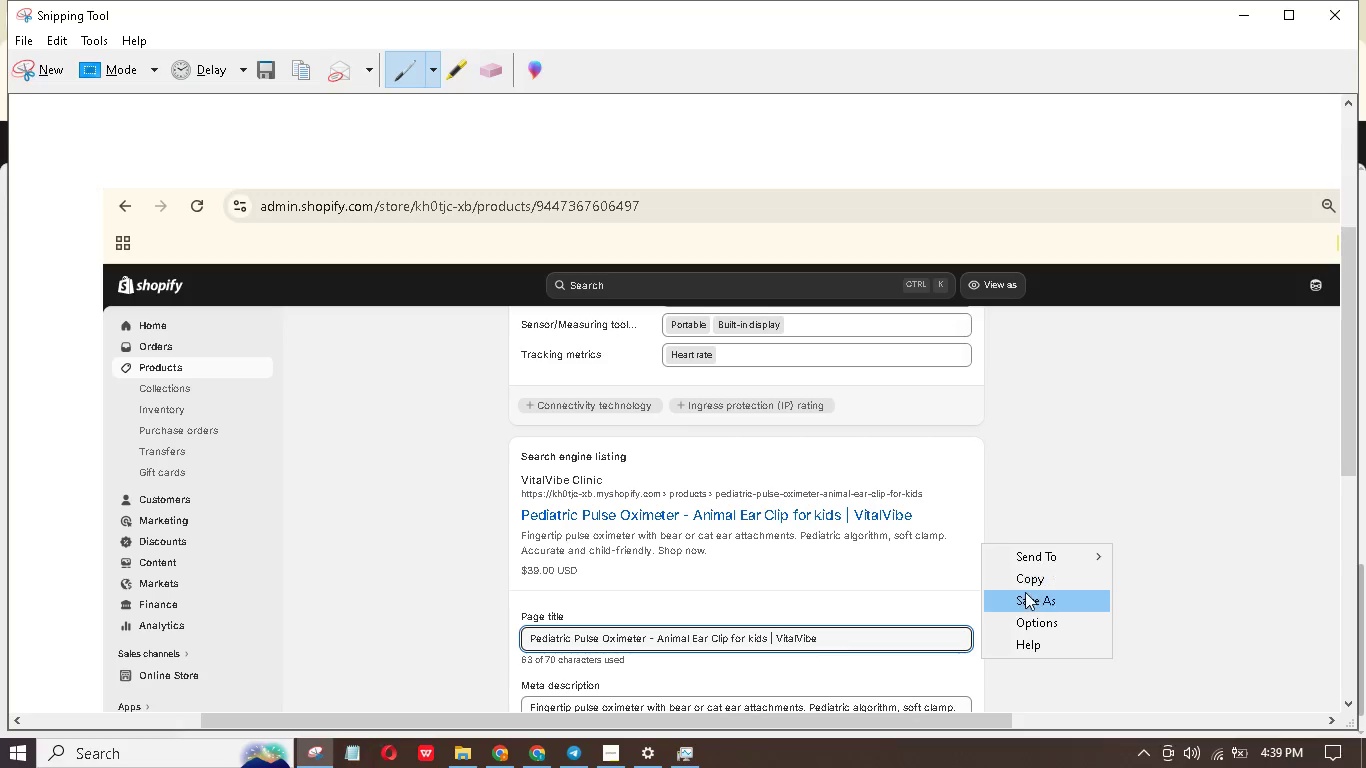 
left_click([1025, 592])
 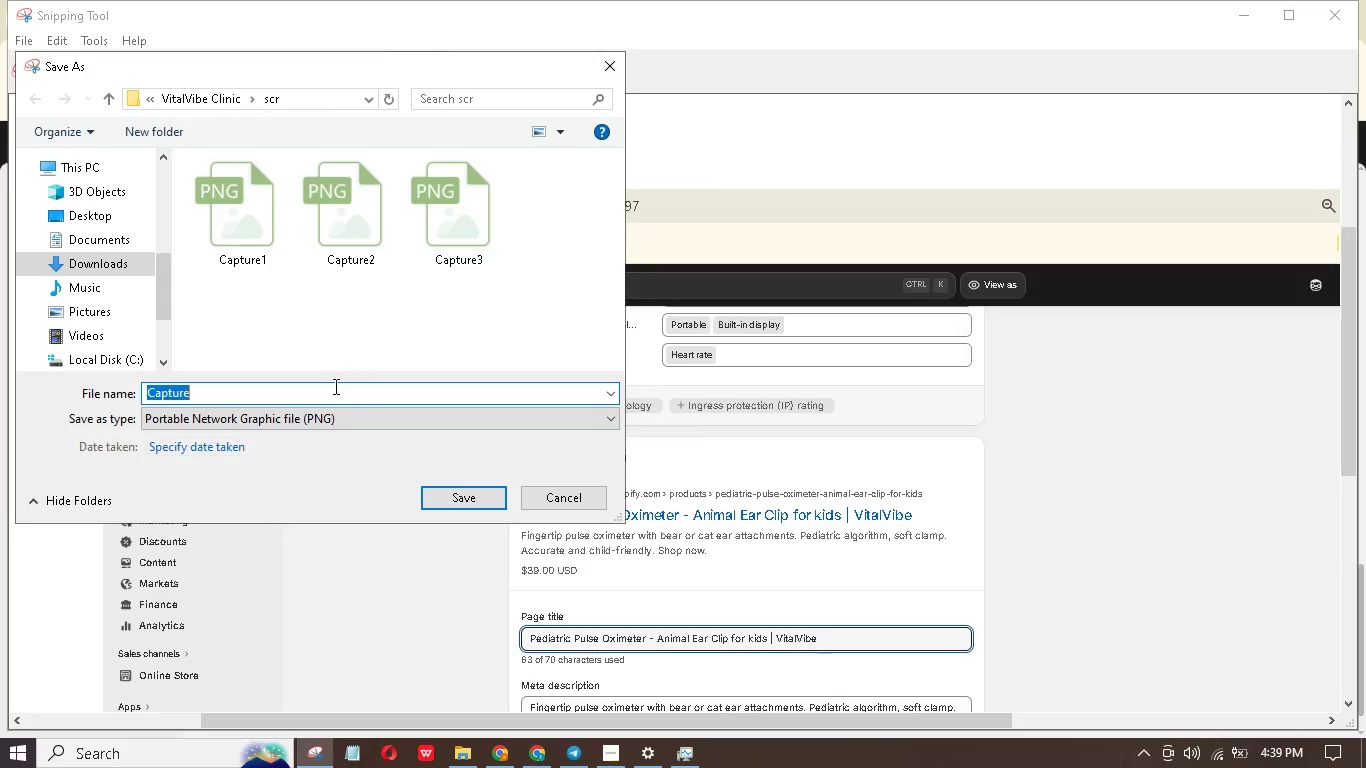 
left_click([334, 386])
 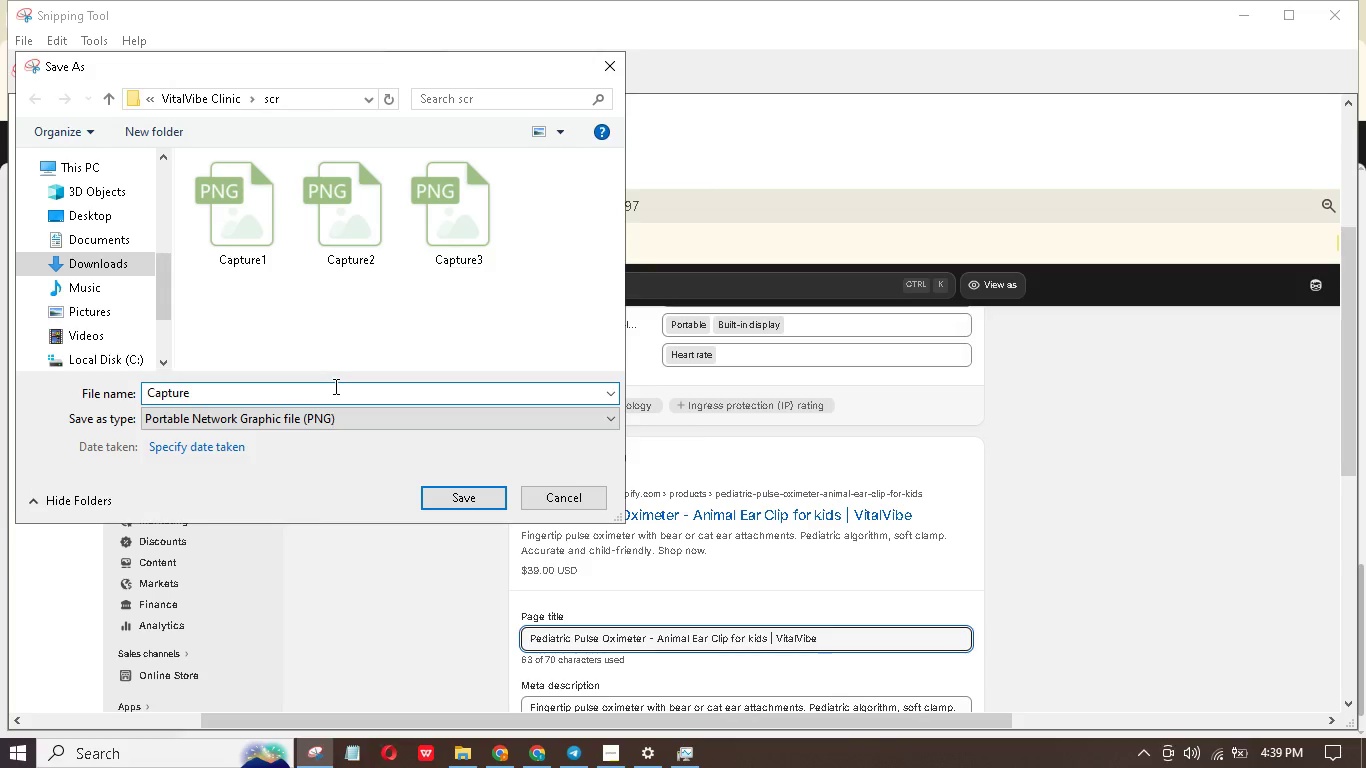 
key(4)
 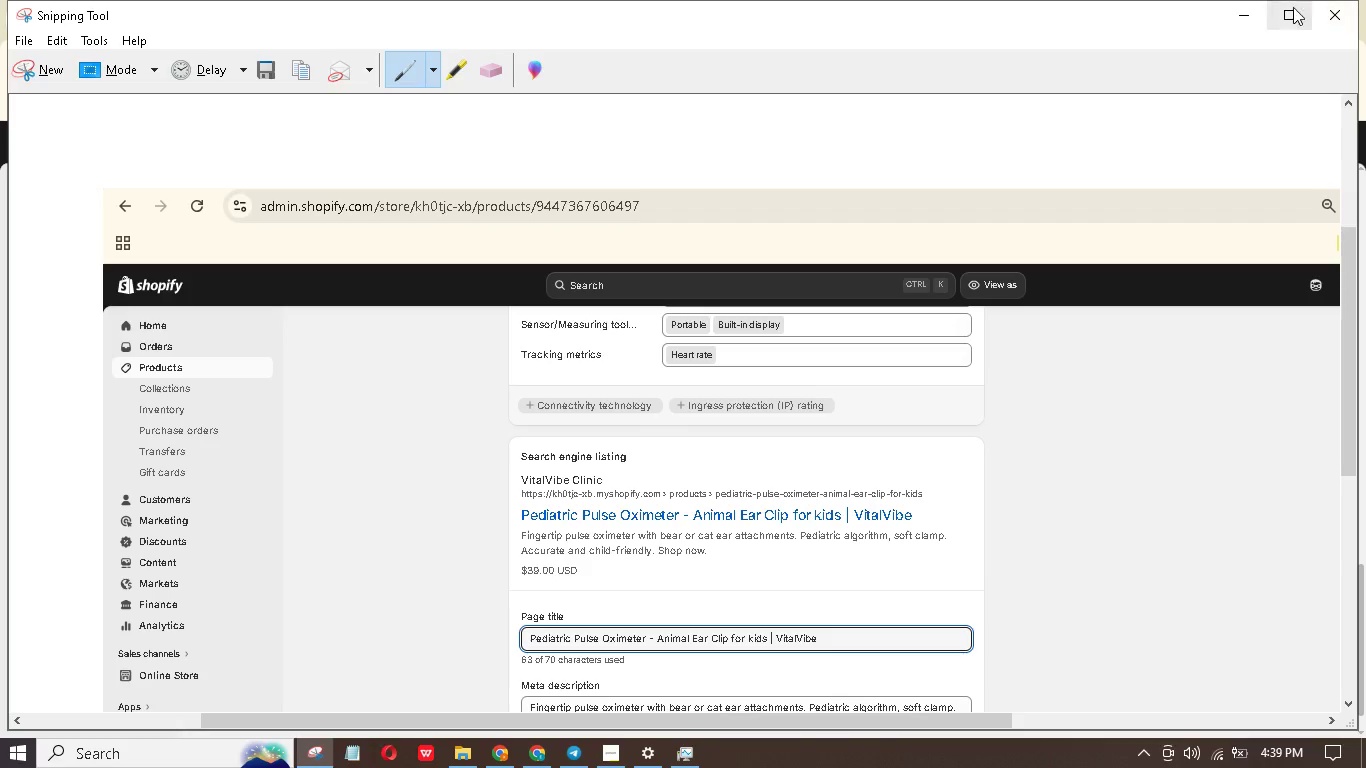 
left_click([1255, 13])
 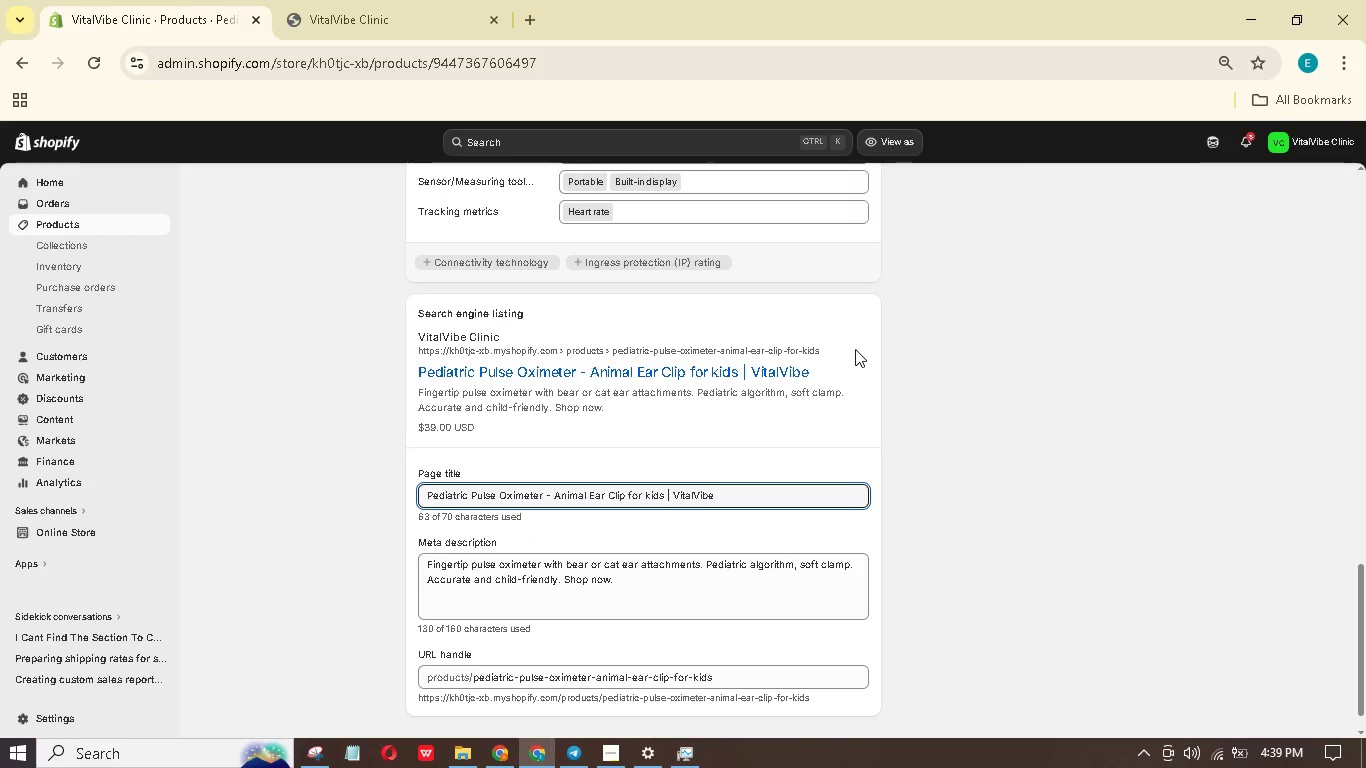 
scroll: coordinate [924, 288], scroll_direction: up, amount: 23.0
 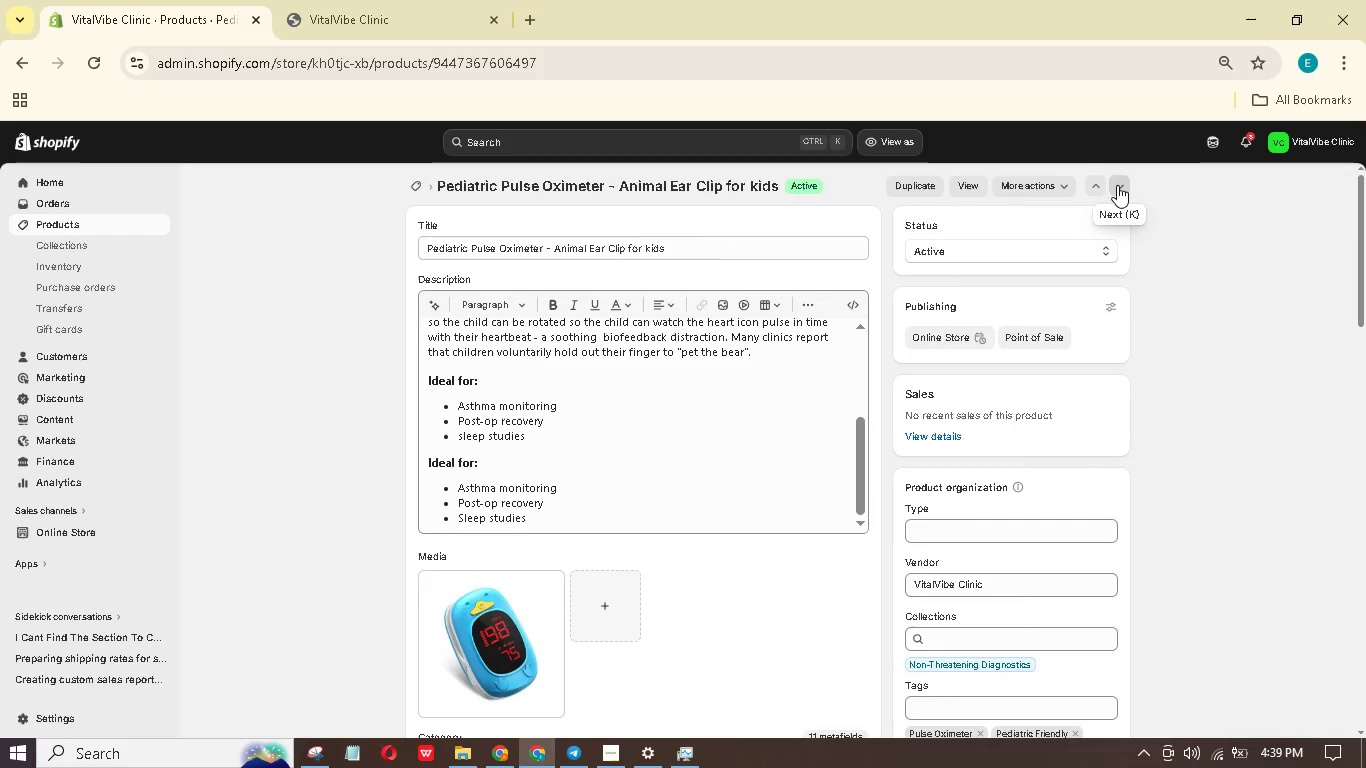 
left_click([1117, 185])
 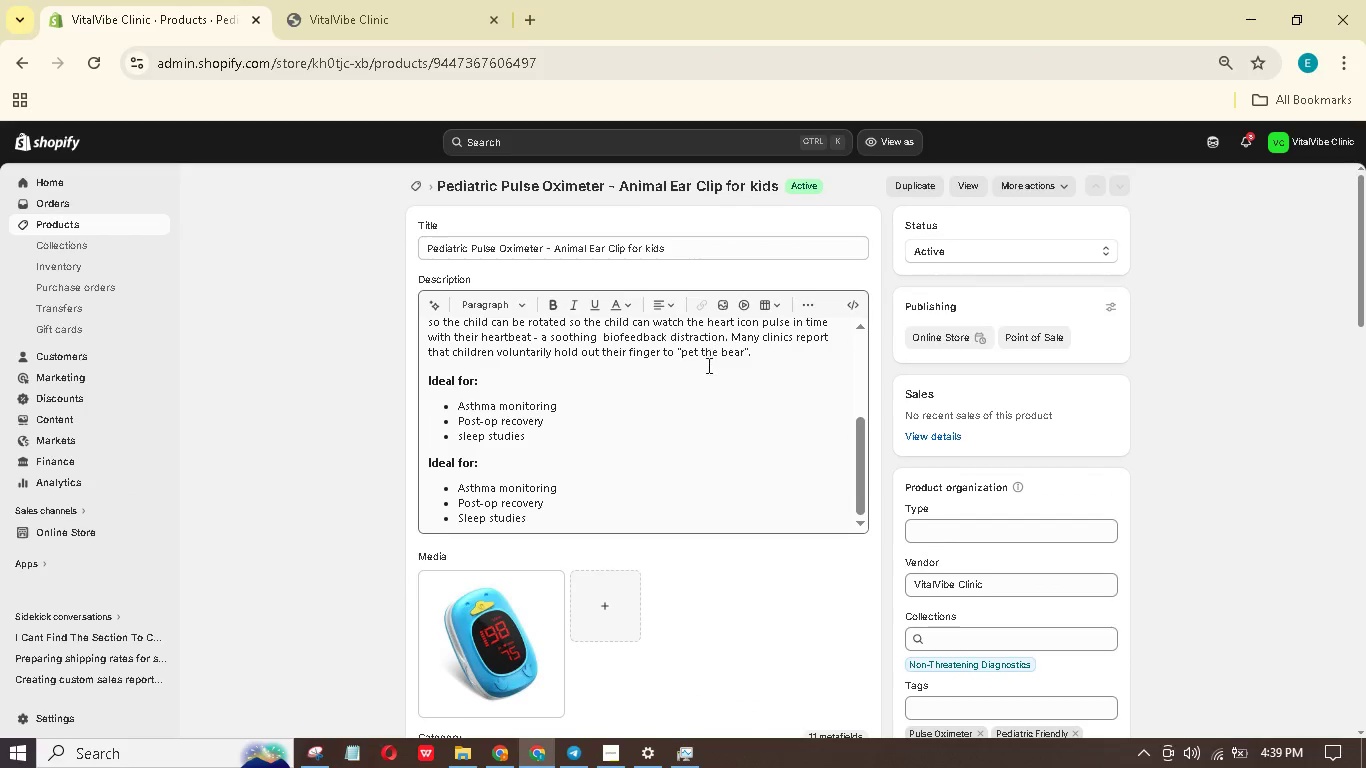 
scroll: coordinate [713, 395], scroll_direction: down, amount: 49.0
 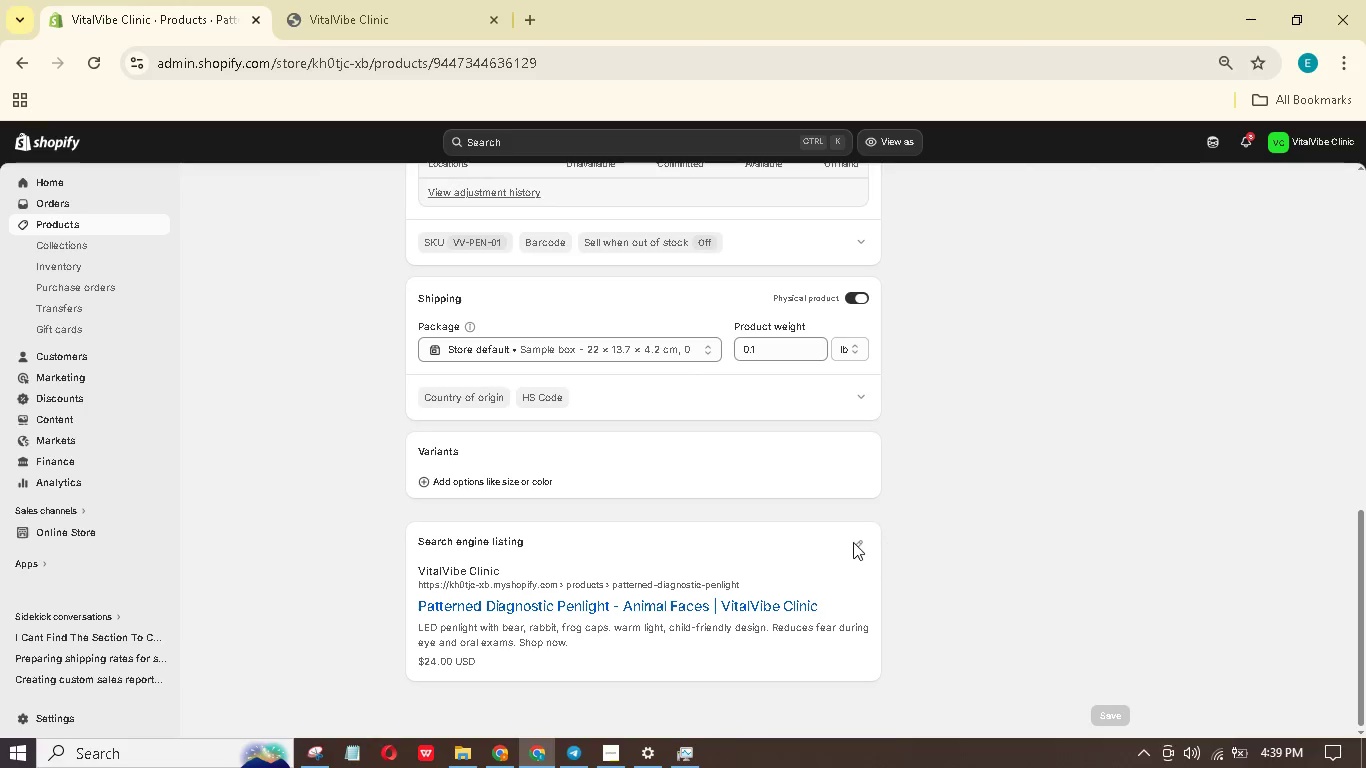 
left_click([852, 542])
 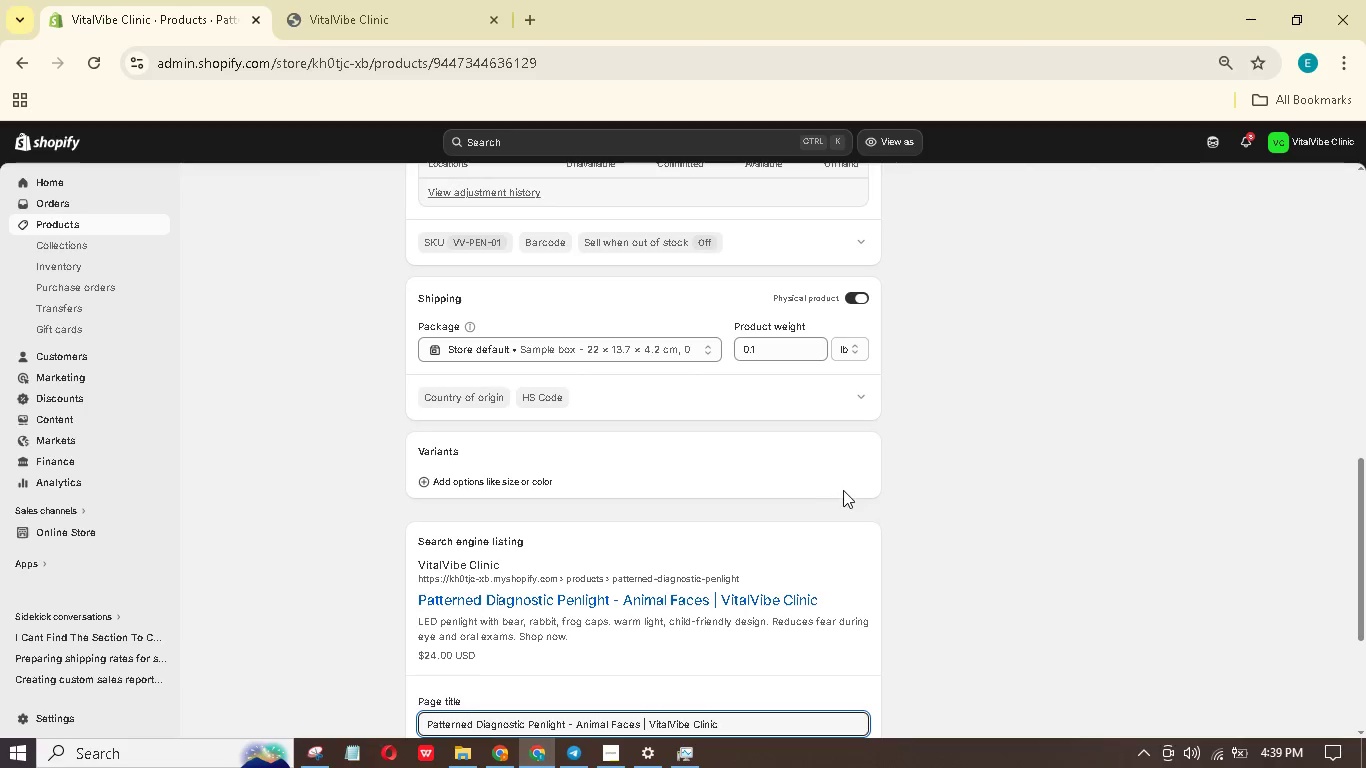 
scroll: coordinate [847, 492], scroll_direction: down, amount: 16.0
 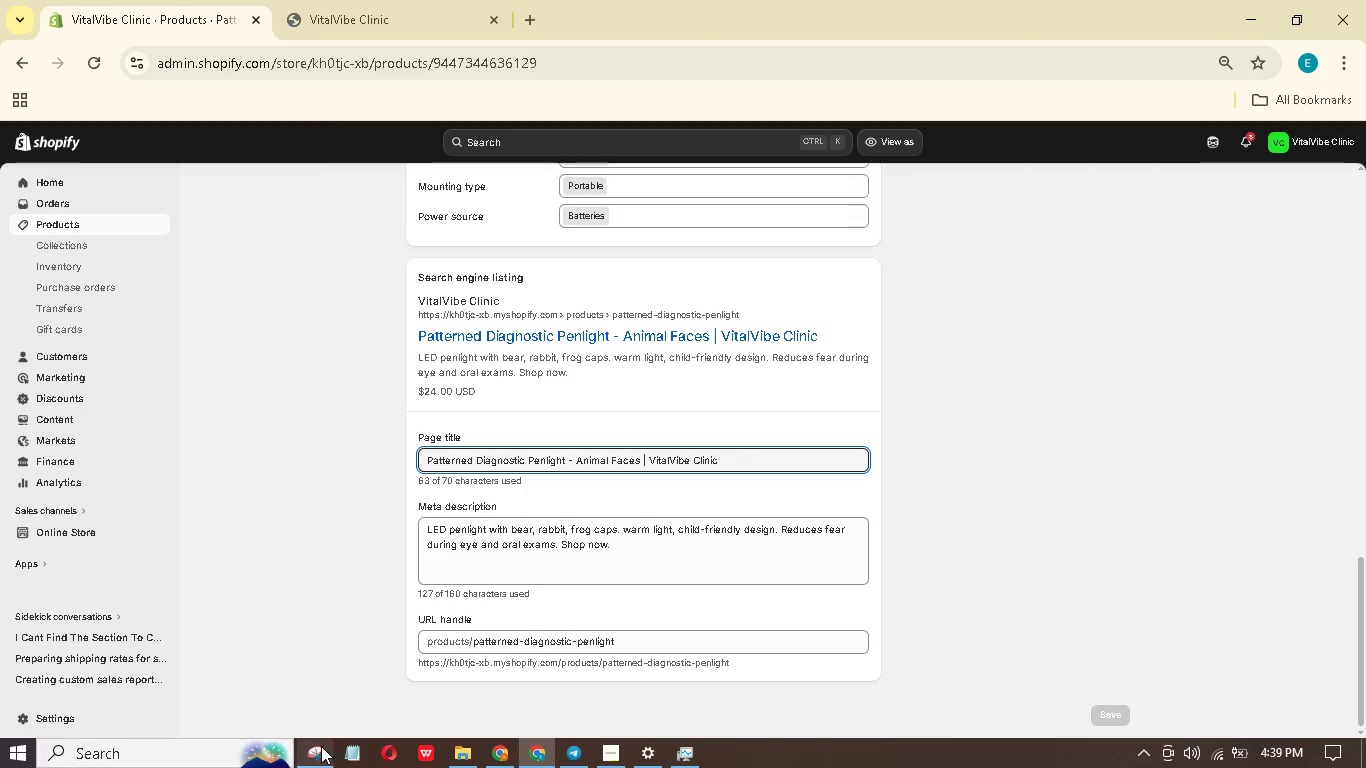 
left_click([322, 746])
 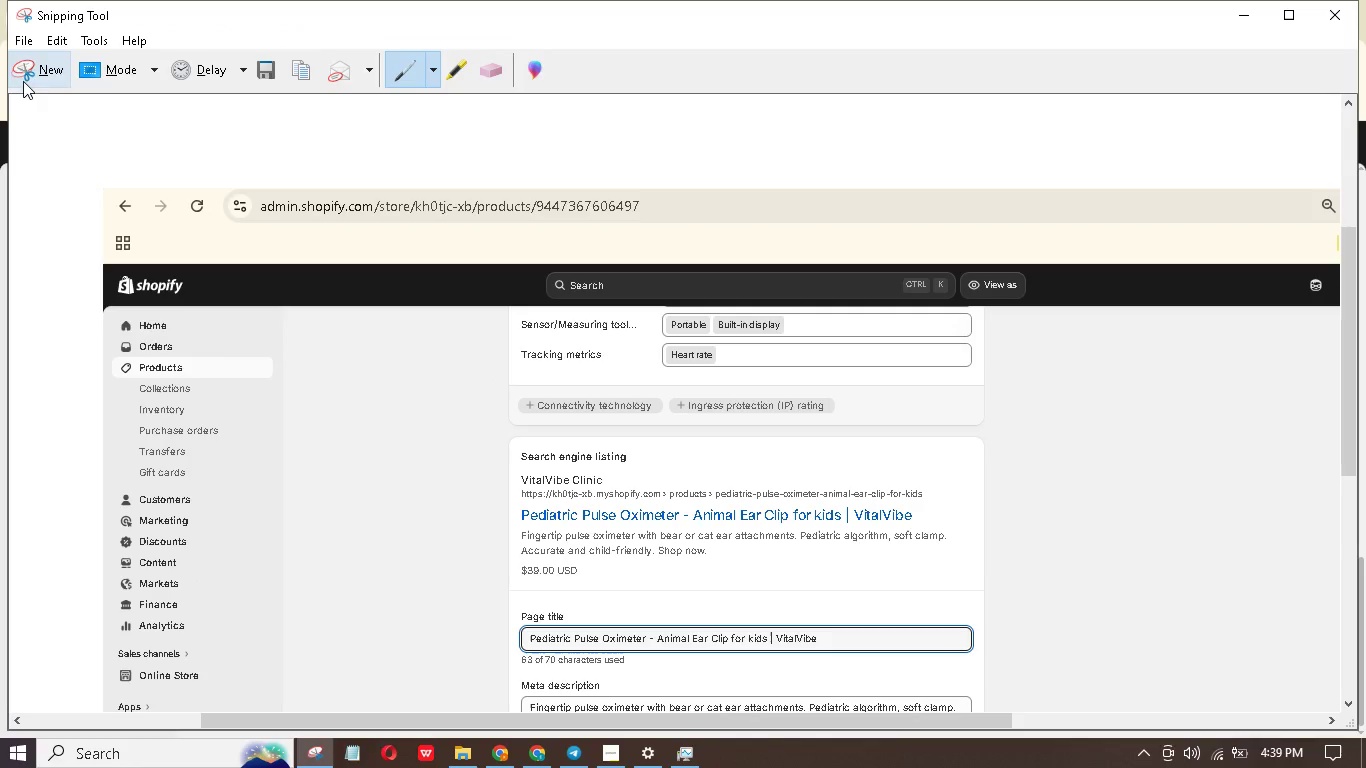 
left_click([33, 67])
 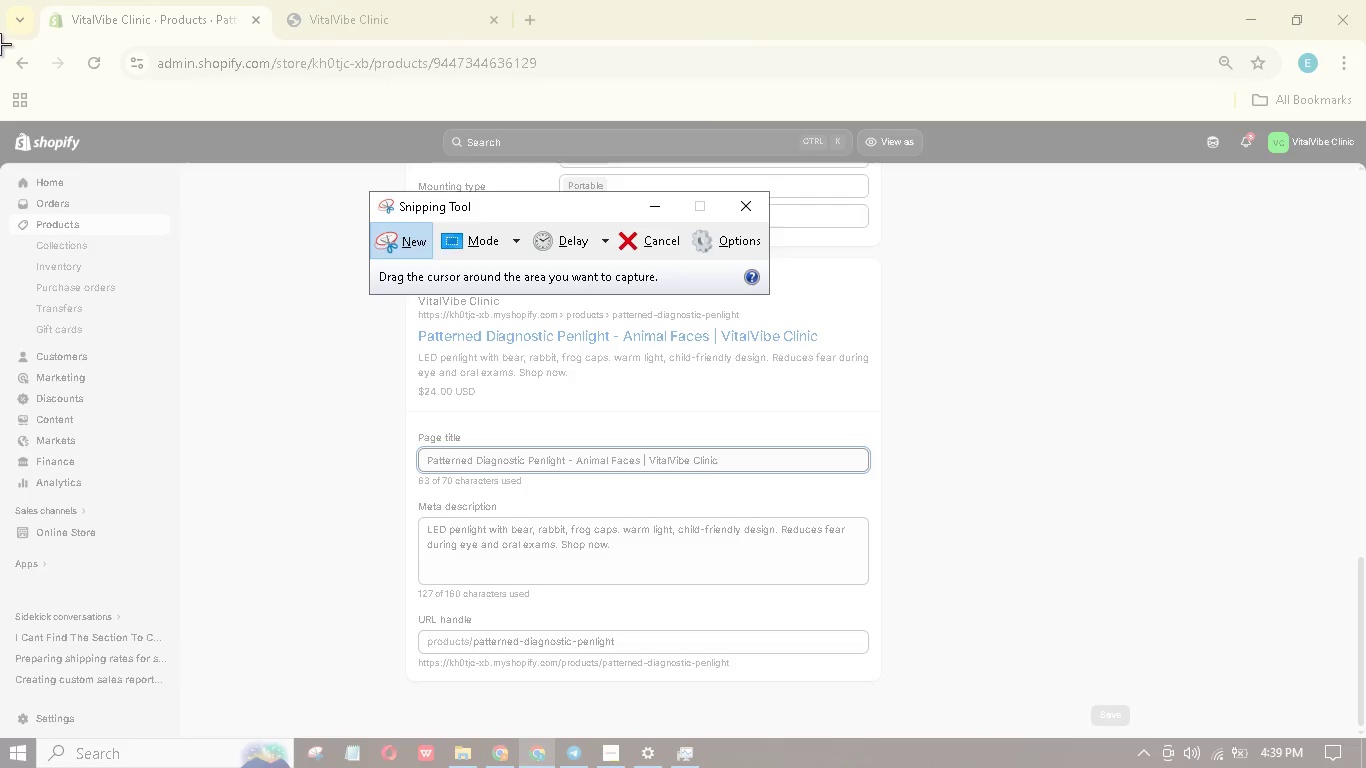 
left_click_drag(start_coordinate=[0, 37], to_coordinate=[1365, 738])
 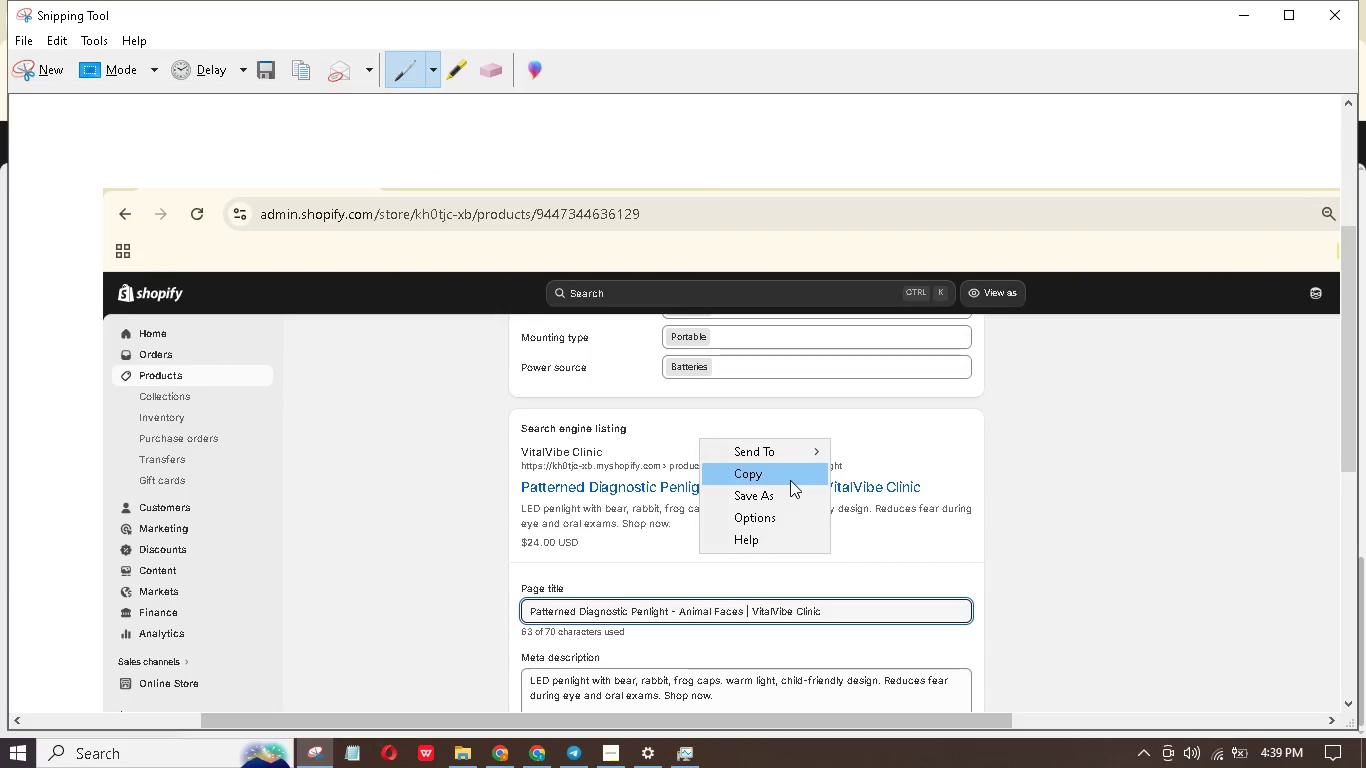 
left_click([787, 487])
 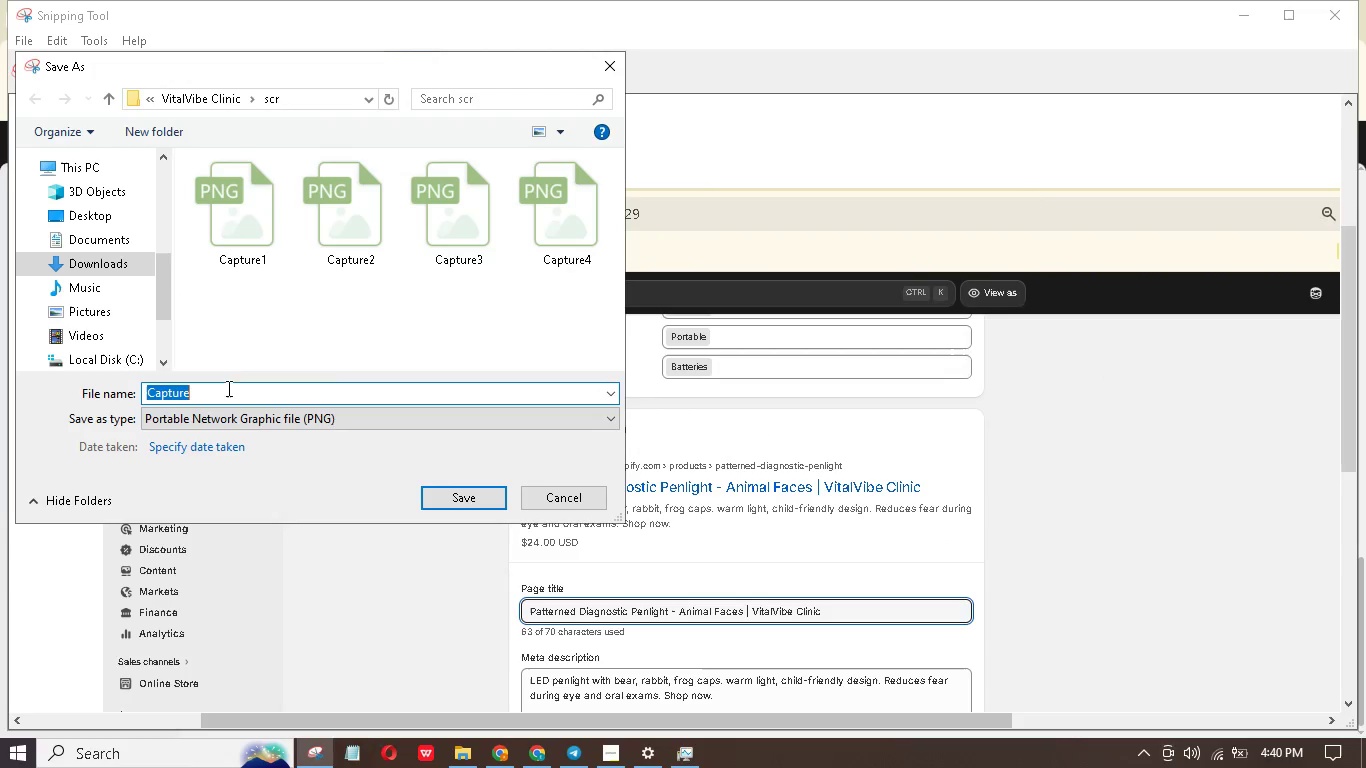 
left_click([226, 394])
 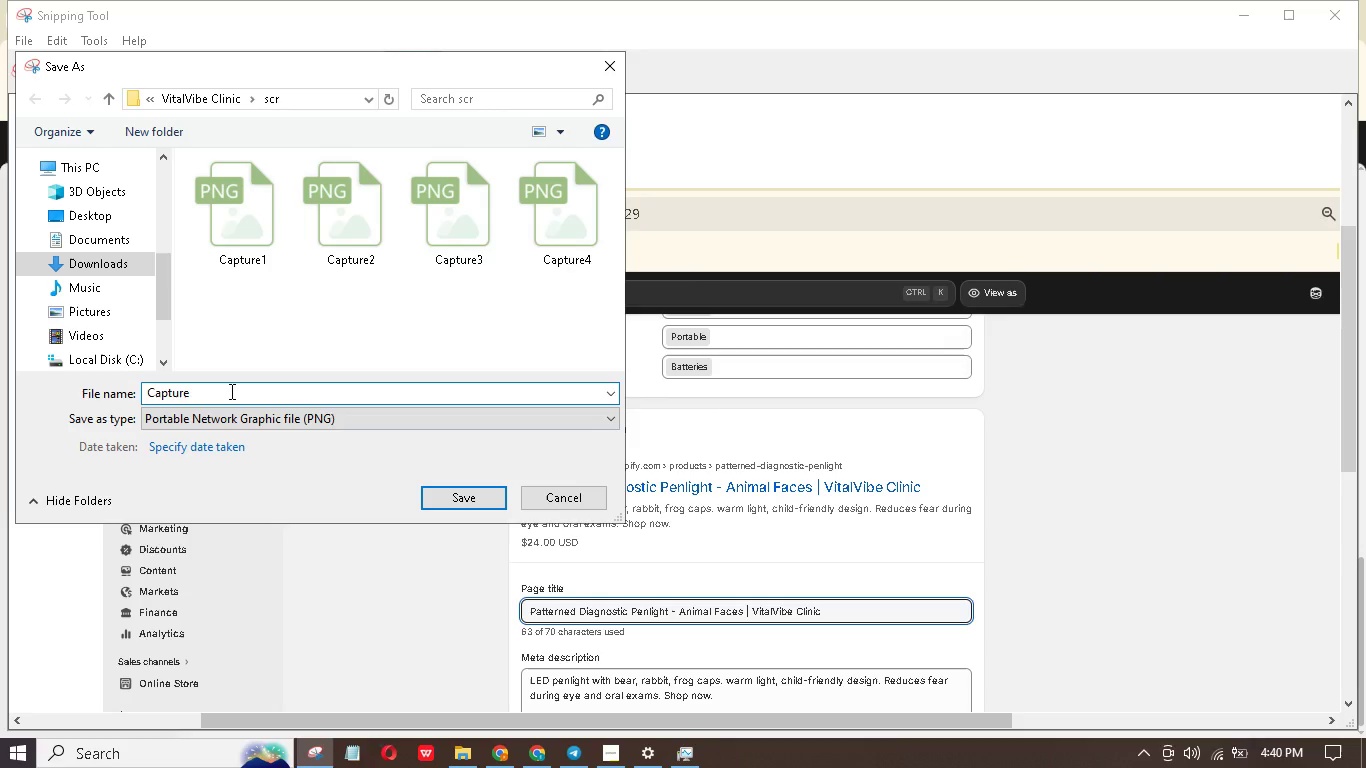 
key(5)
 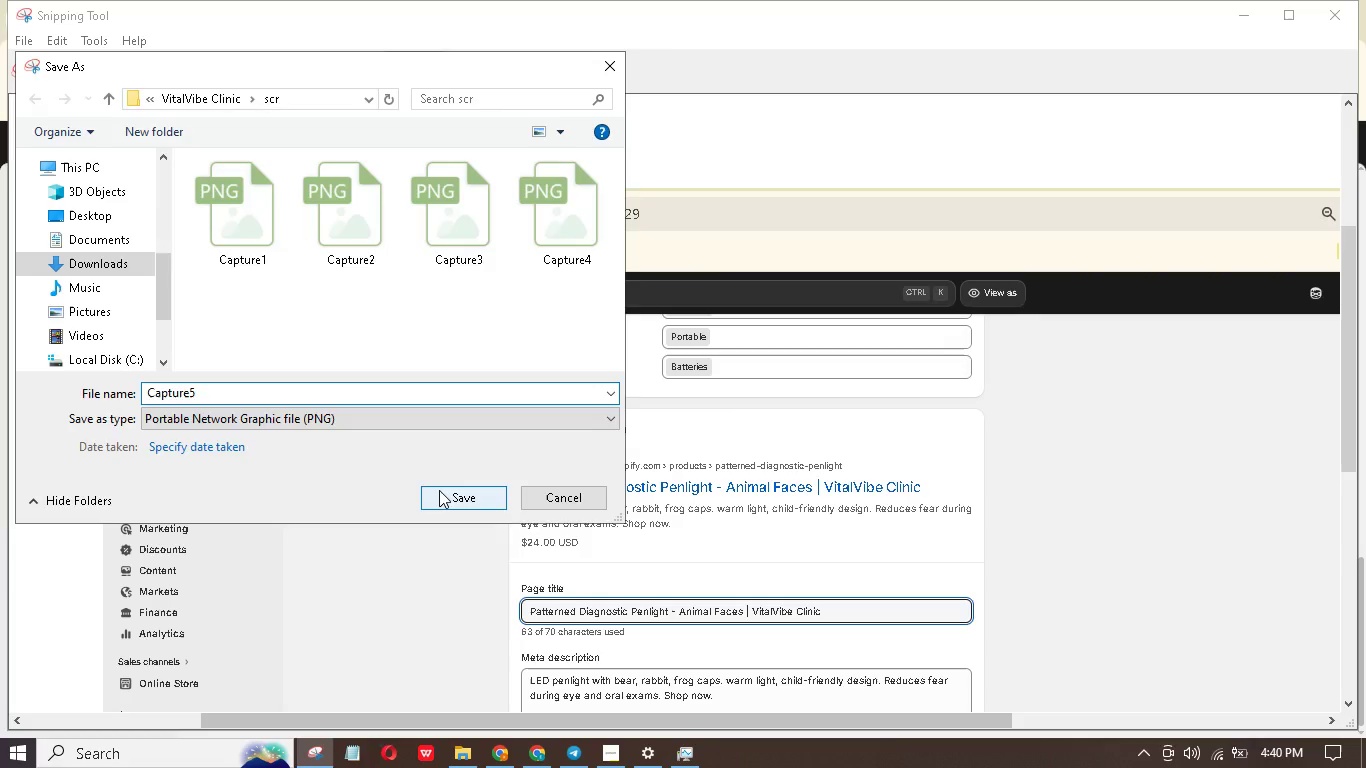 
left_click([439, 490])
 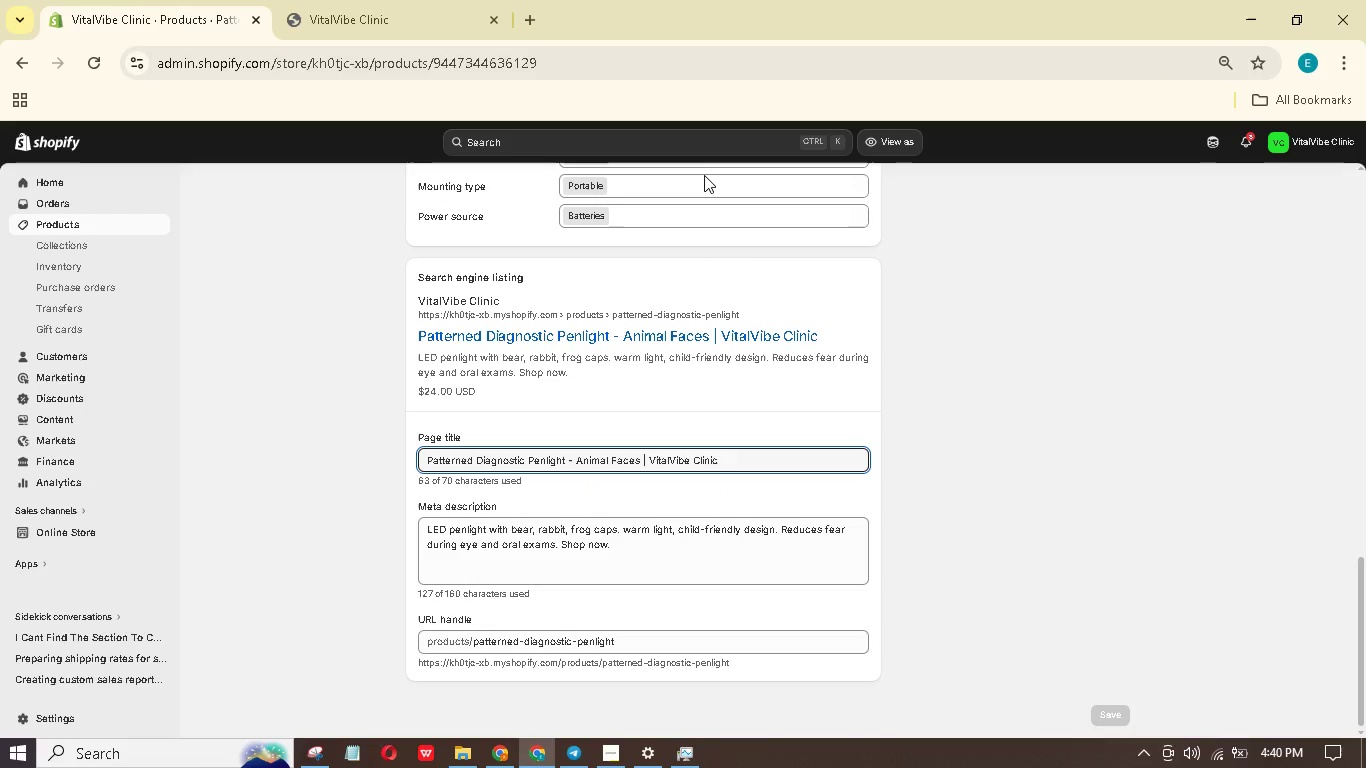 
scroll: coordinate [1018, 221], scroll_direction: up, amount: 27.0
 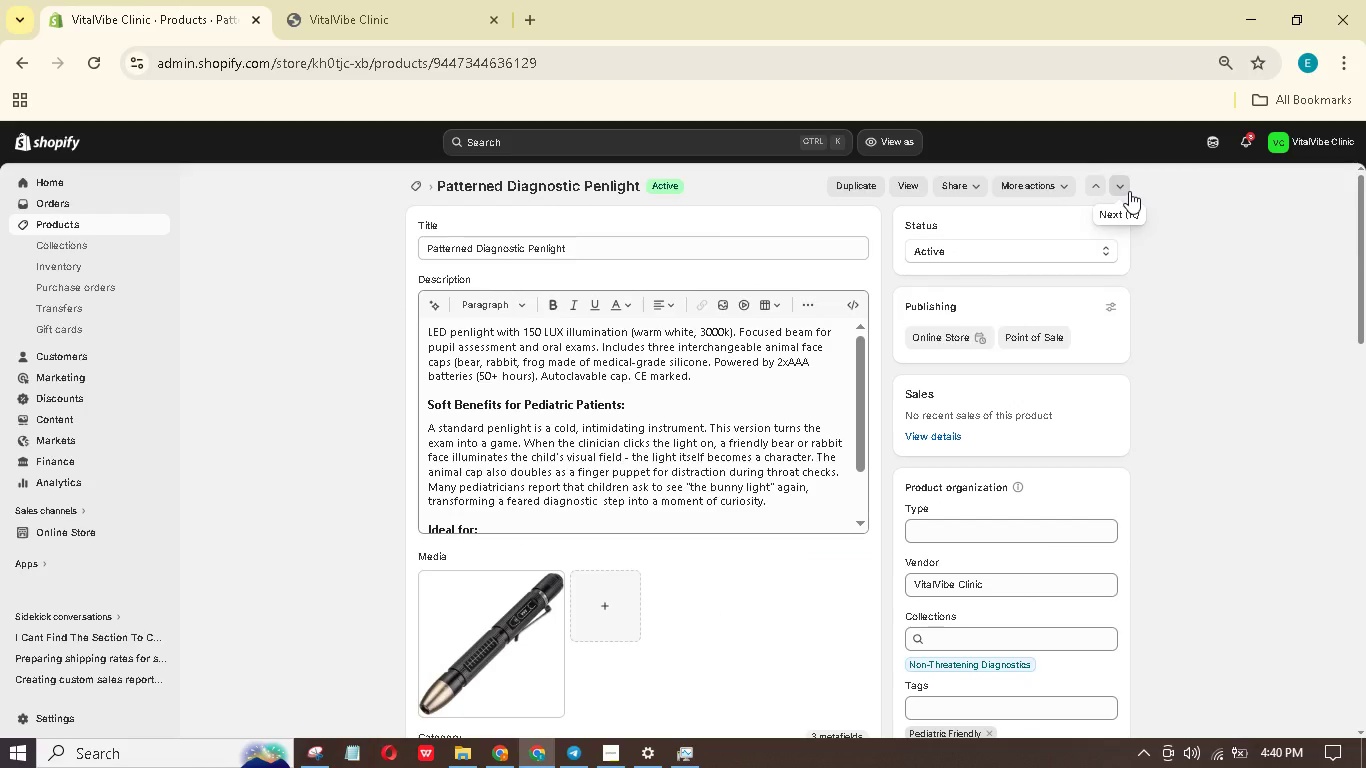 
left_click([1129, 191])
 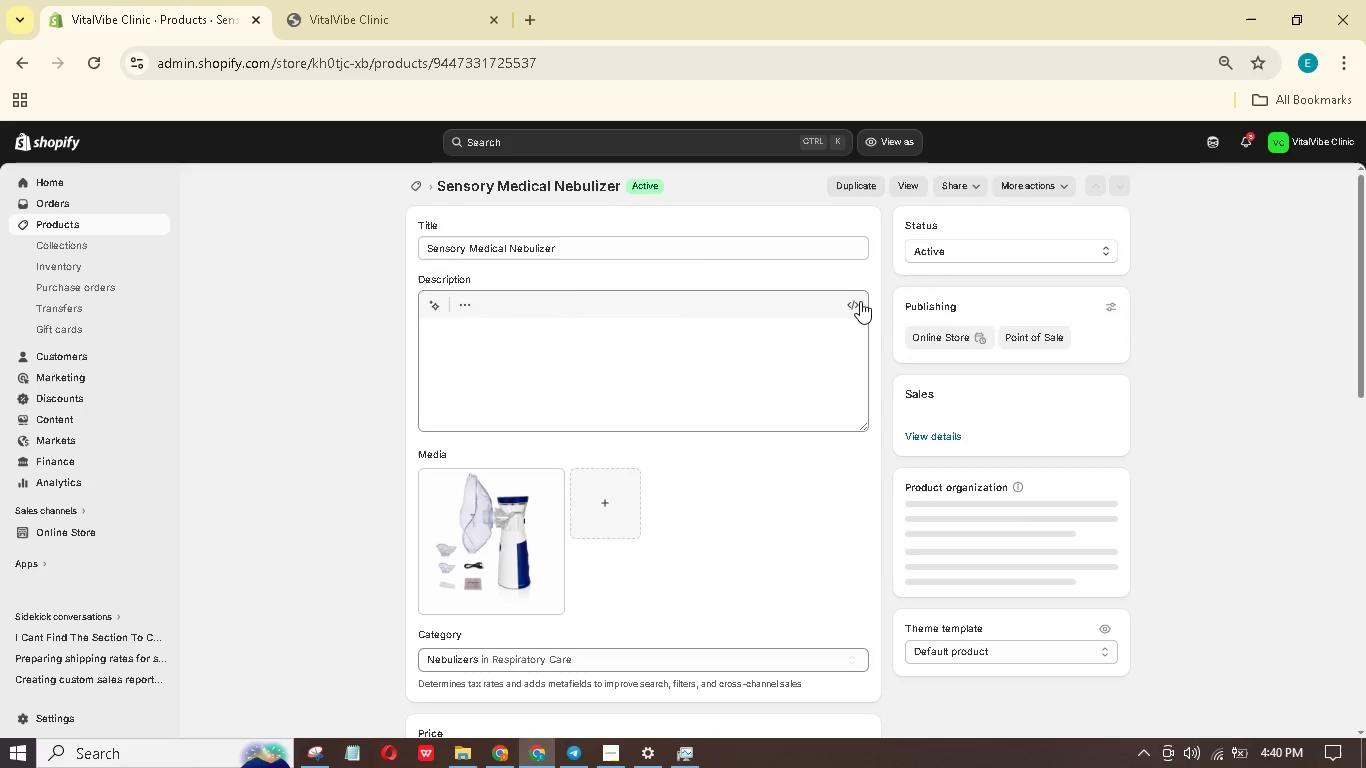 
left_click([857, 552])
 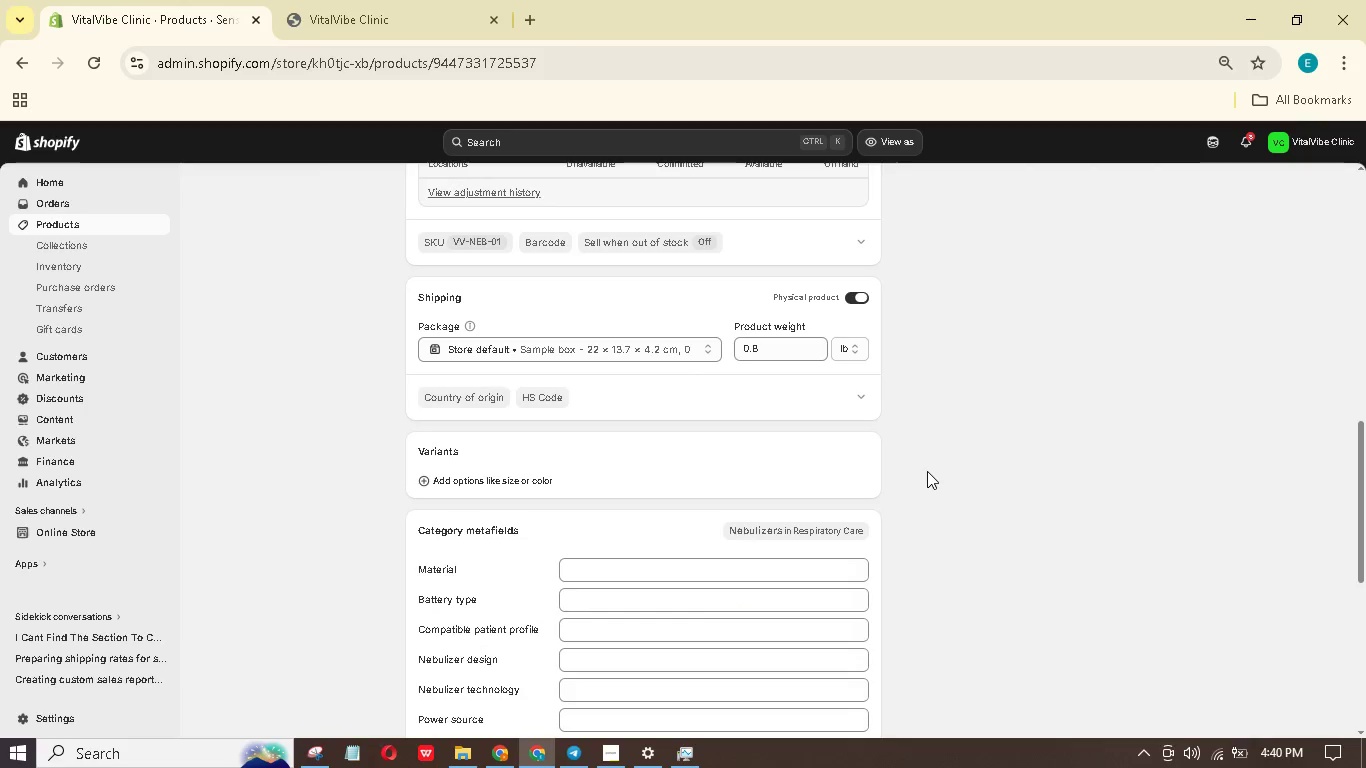 
scroll: coordinate [928, 469], scroll_direction: down, amount: 40.0
 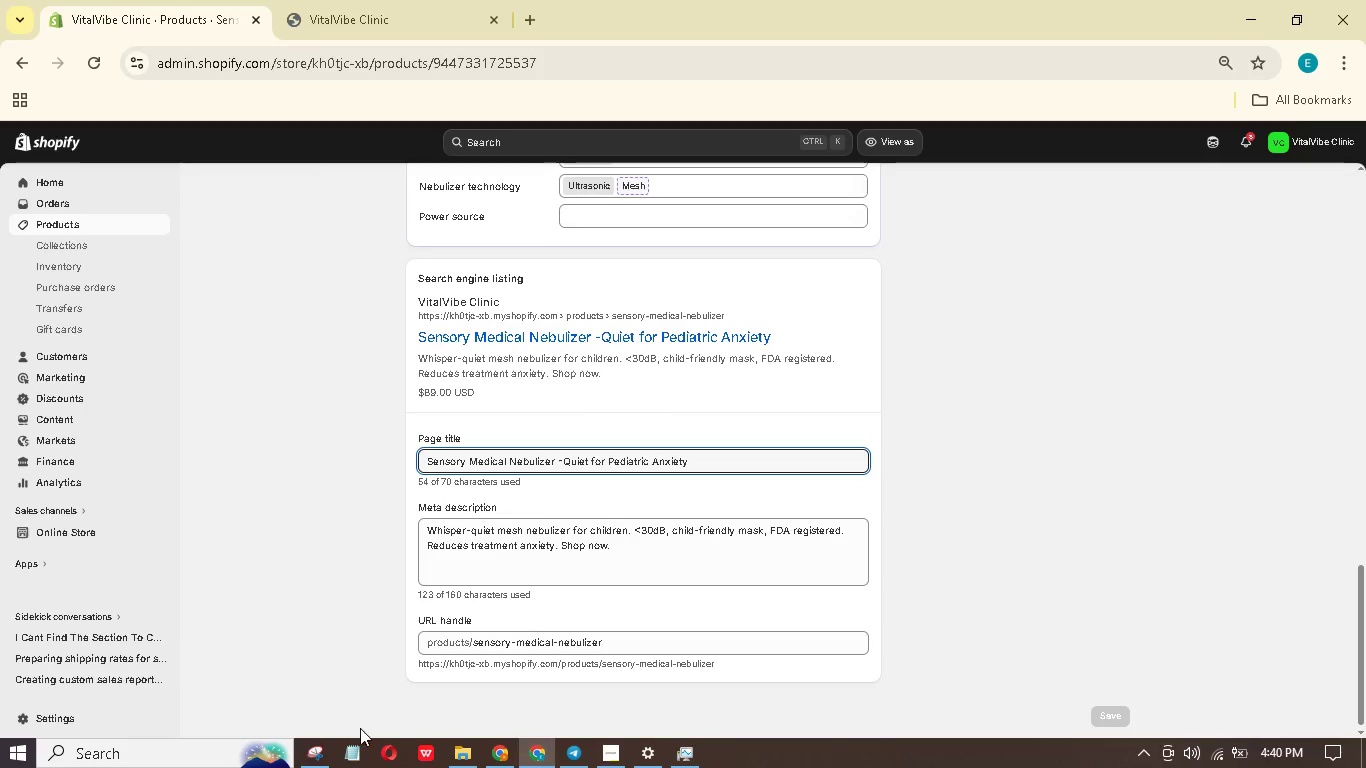 
left_click([330, 752])
 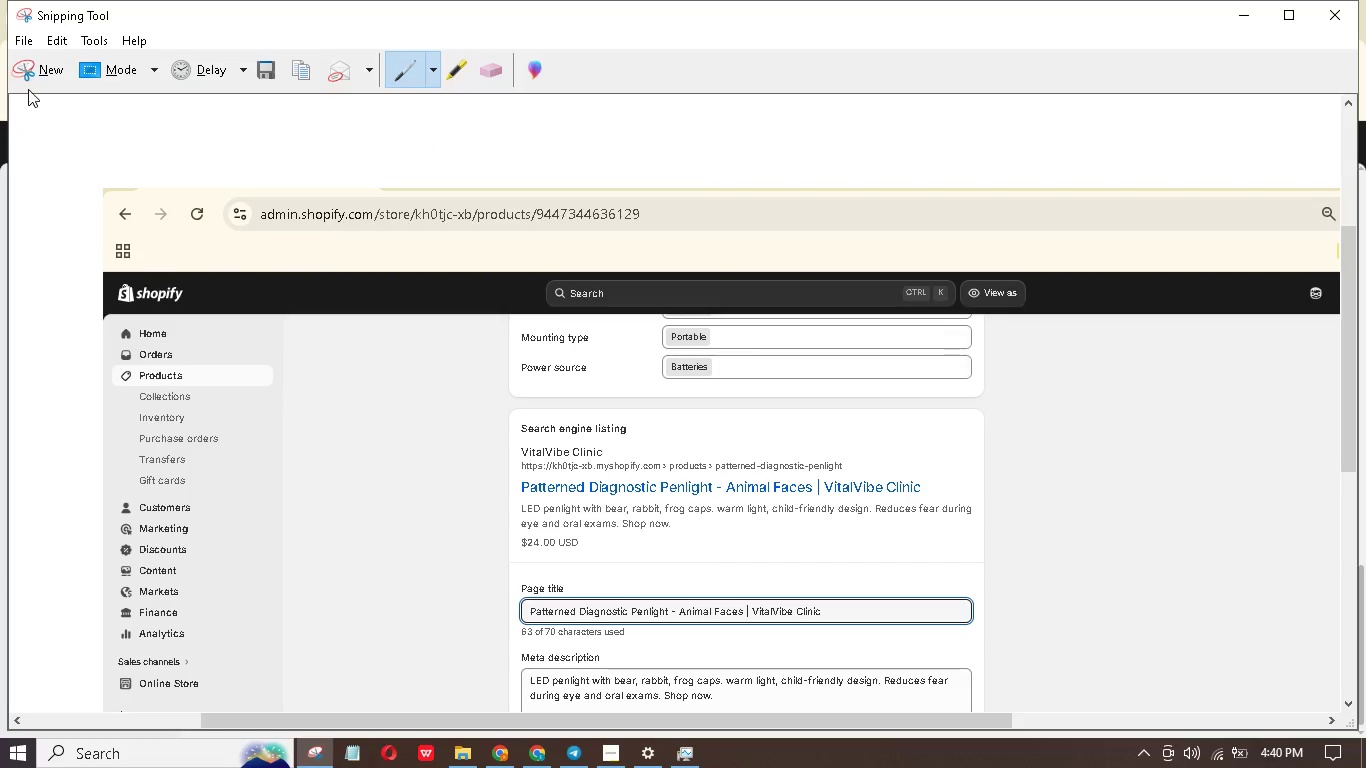 
left_click([28, 78])
 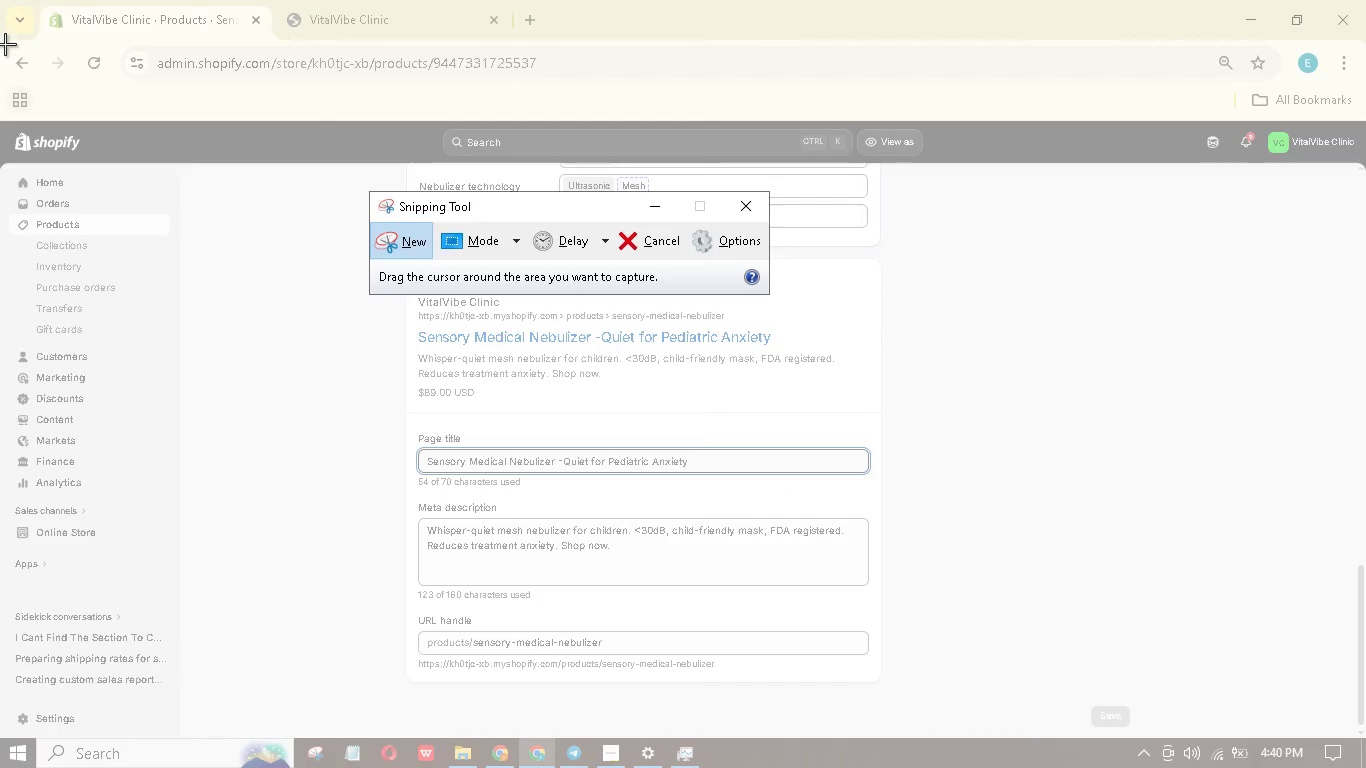 
left_click_drag(start_coordinate=[3, 44], to_coordinate=[1365, 734])
 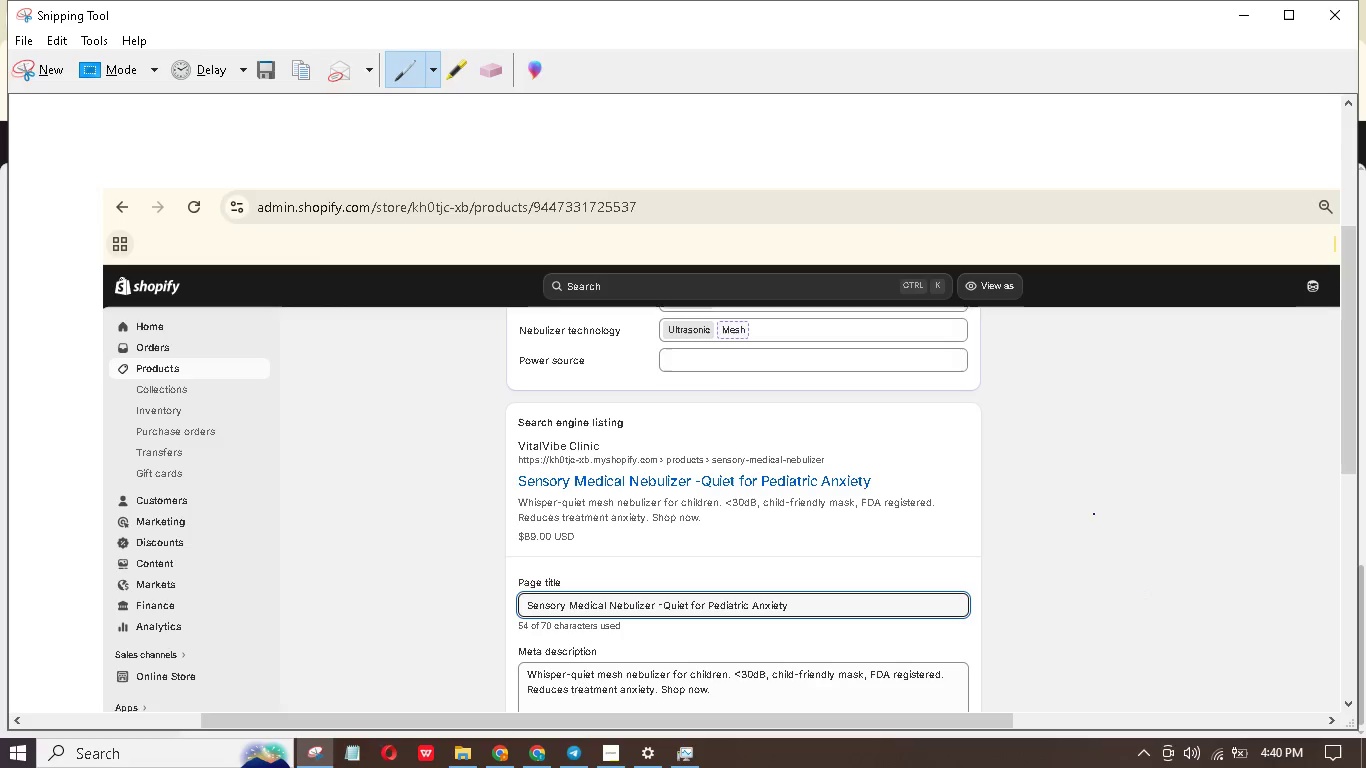 
right_click([1094, 514])
 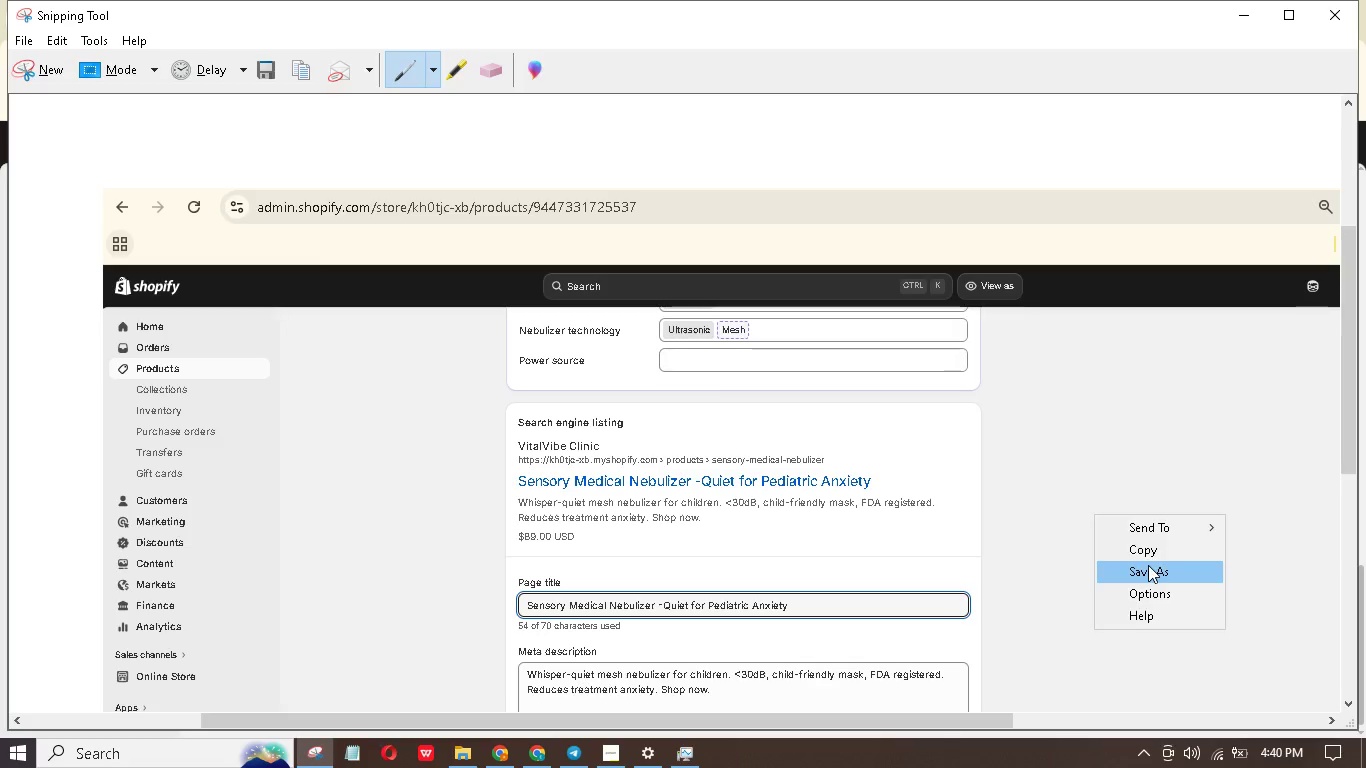 
left_click([1148, 565])
 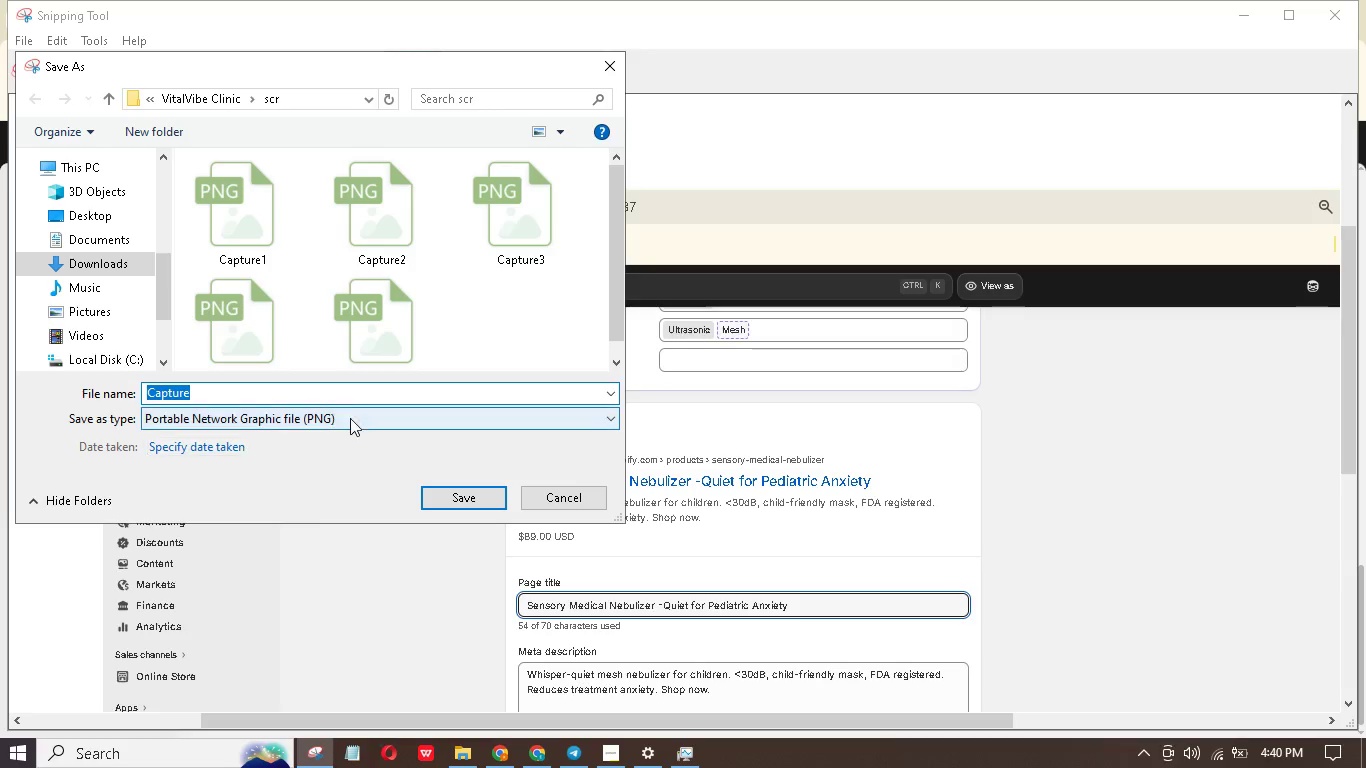 
left_click([352, 396])
 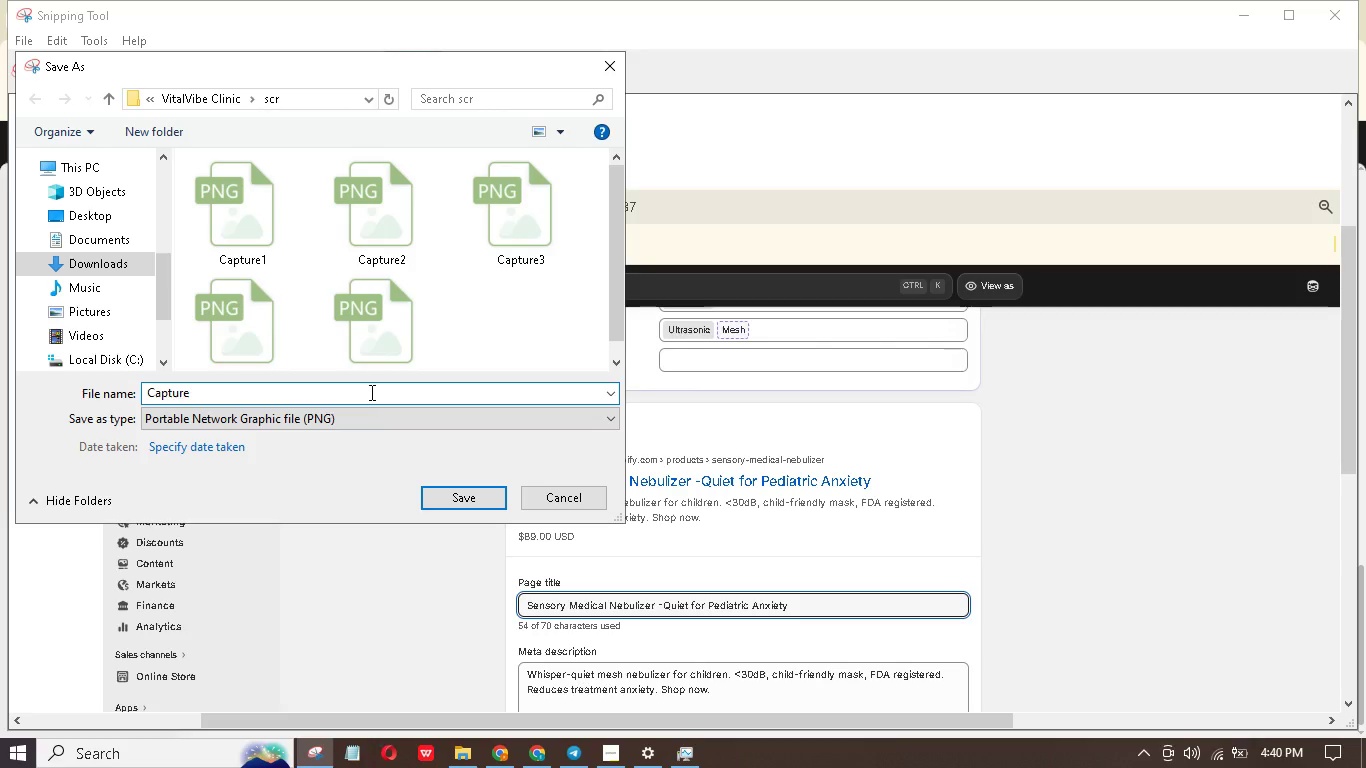 
double_click([370, 392])
 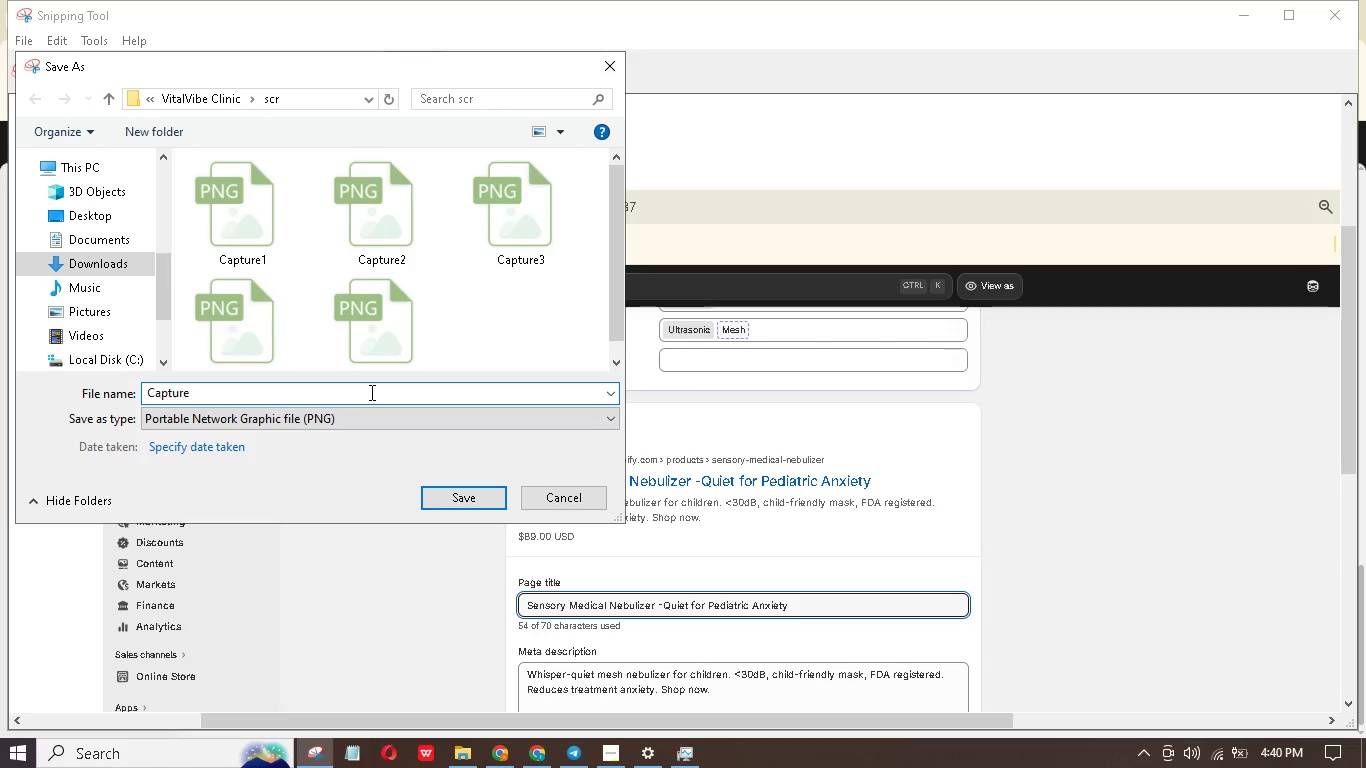 
triple_click([370, 392])
 